 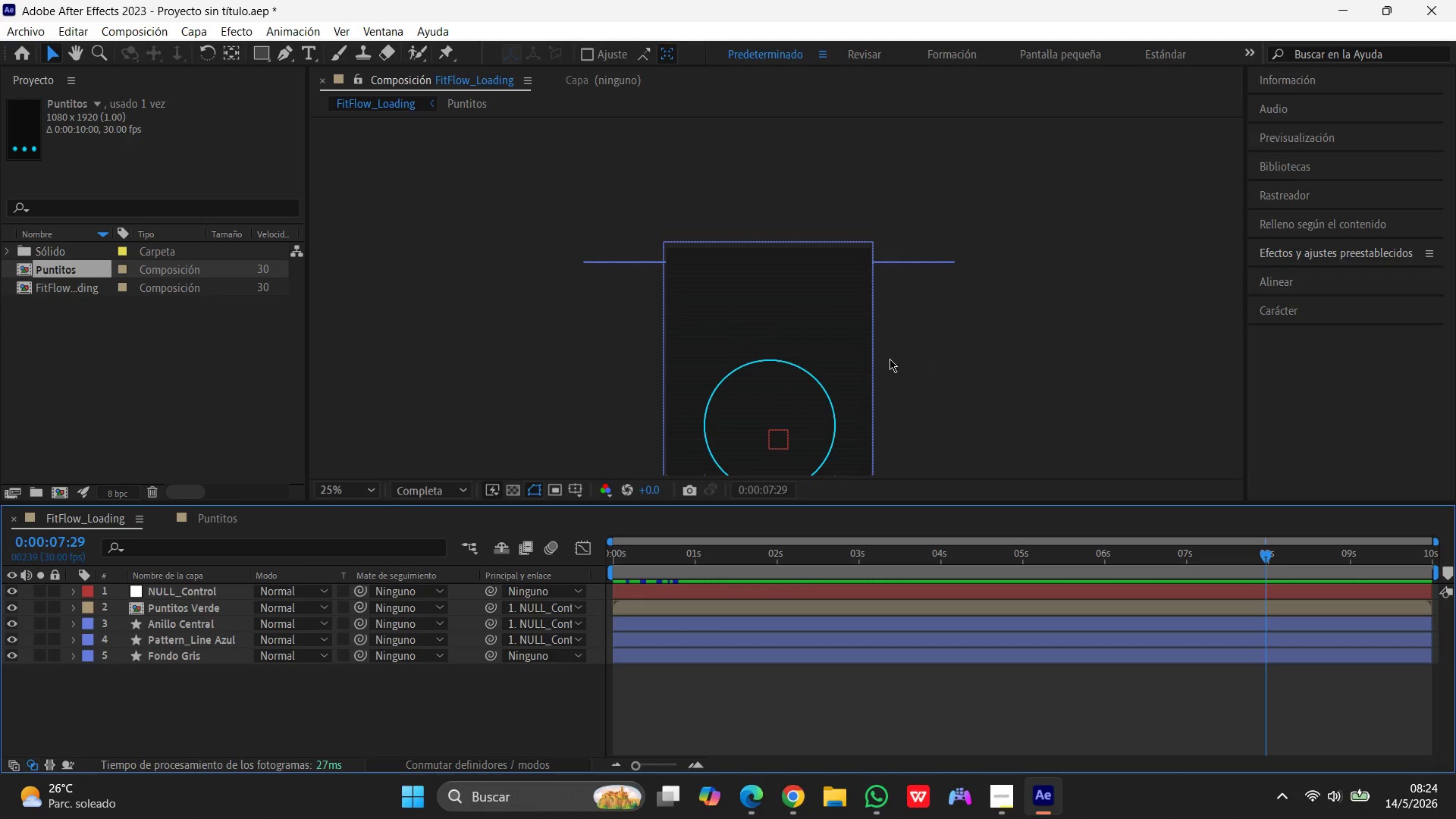 
left_click([71, 58])
 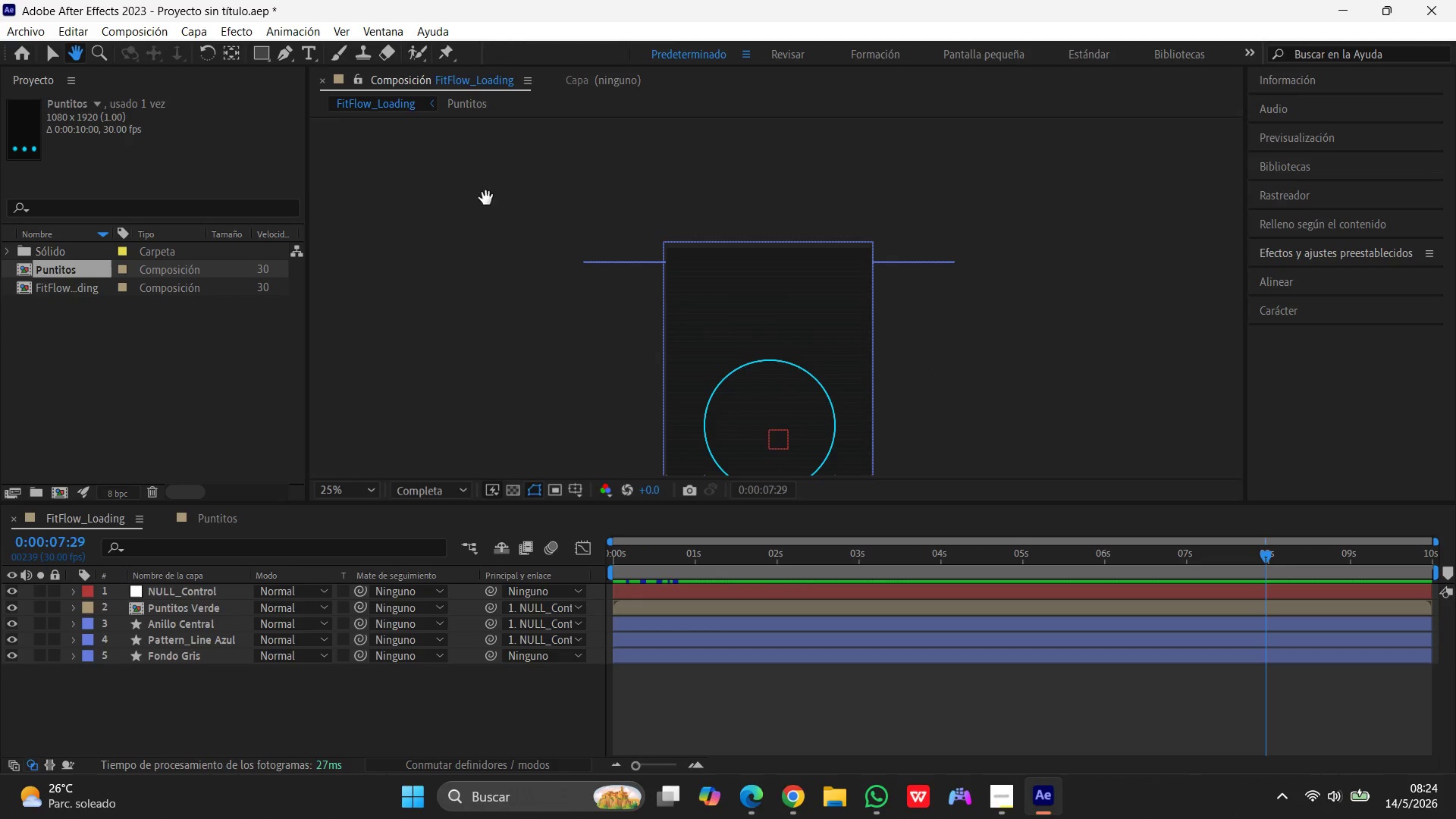 
left_click_drag(start_coordinate=[486, 198], to_coordinate=[497, 105])
 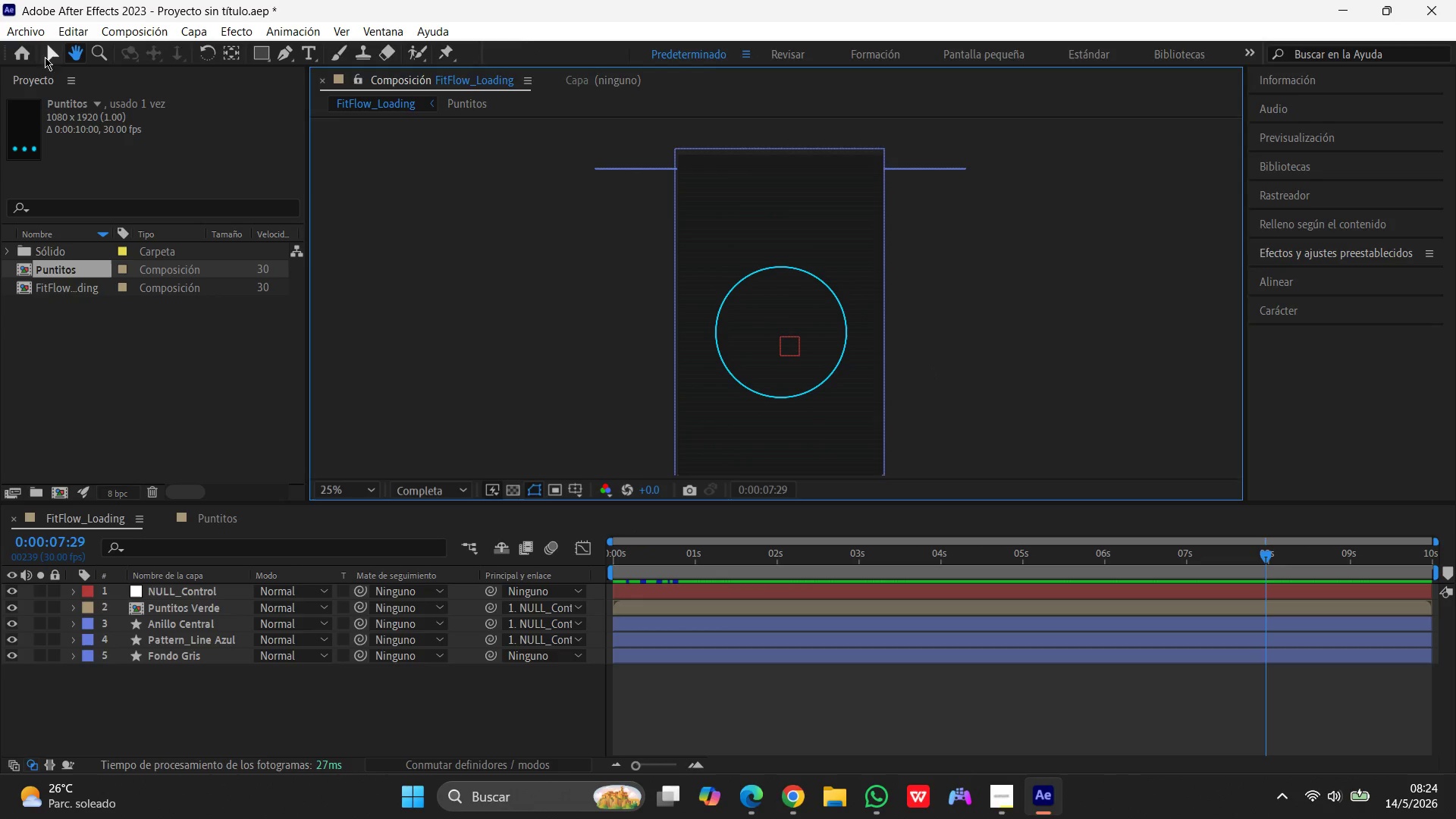 
left_click([49, 55])
 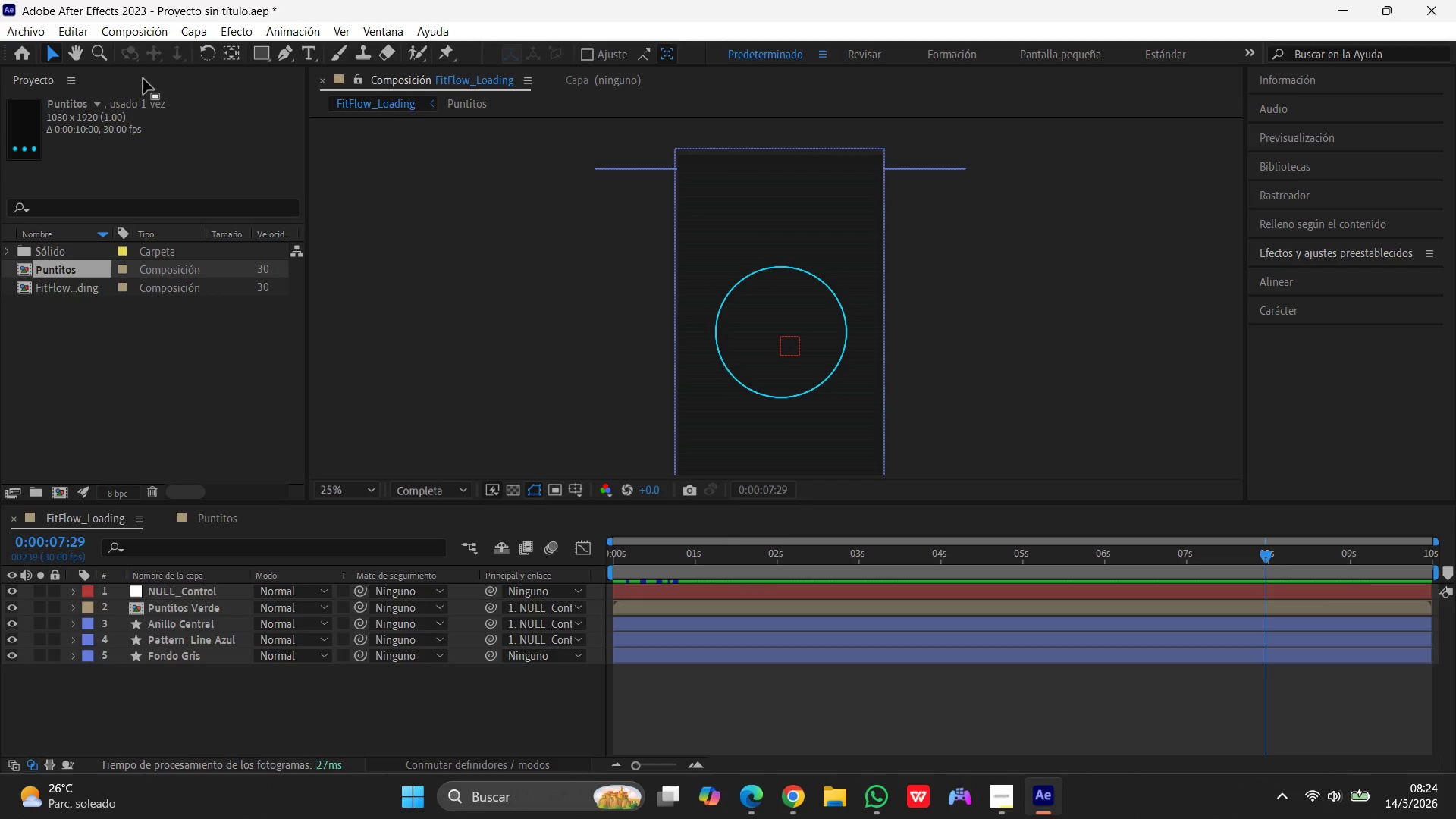 
wait(7.5)
 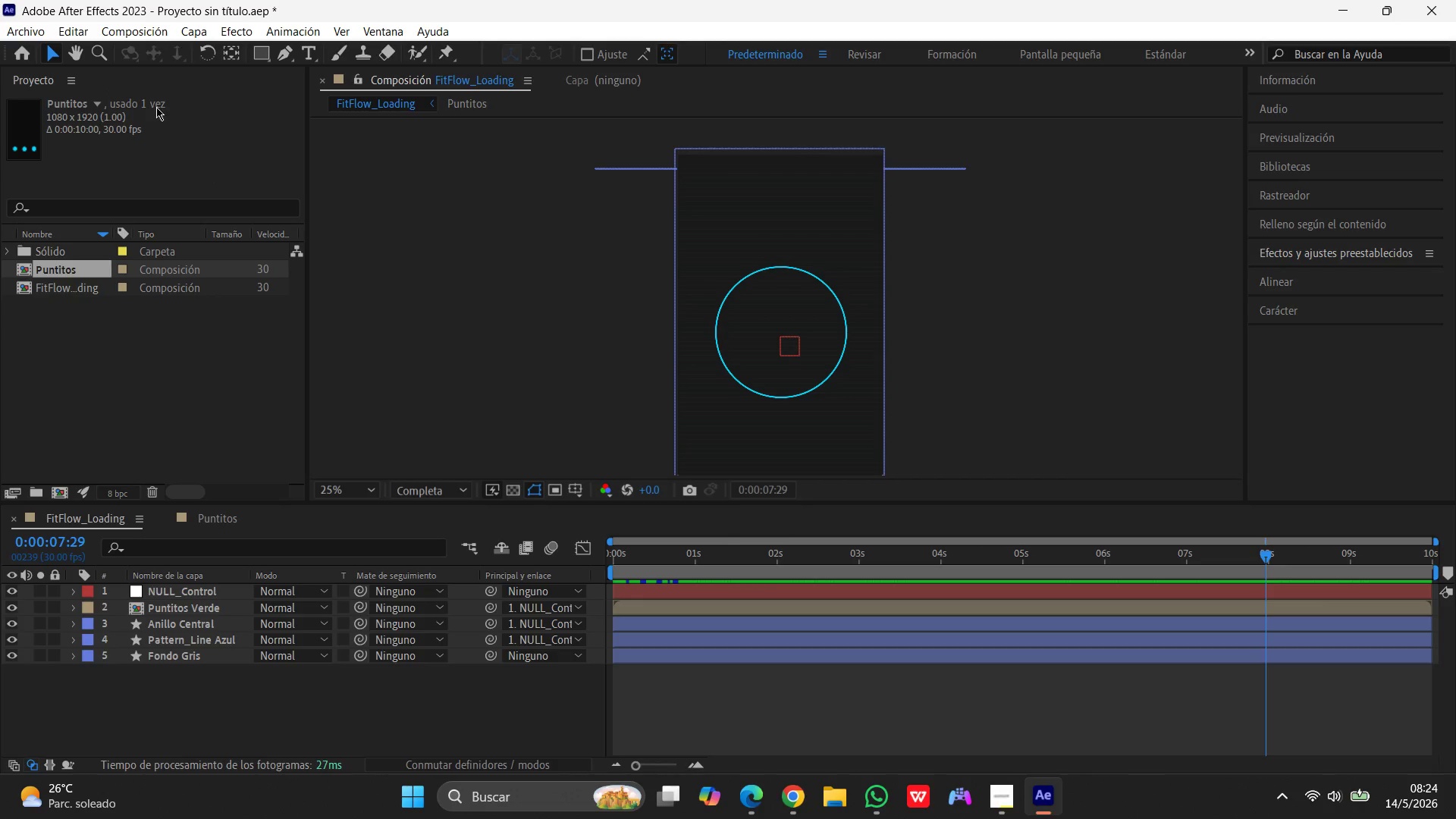 
left_click([22, 30])
 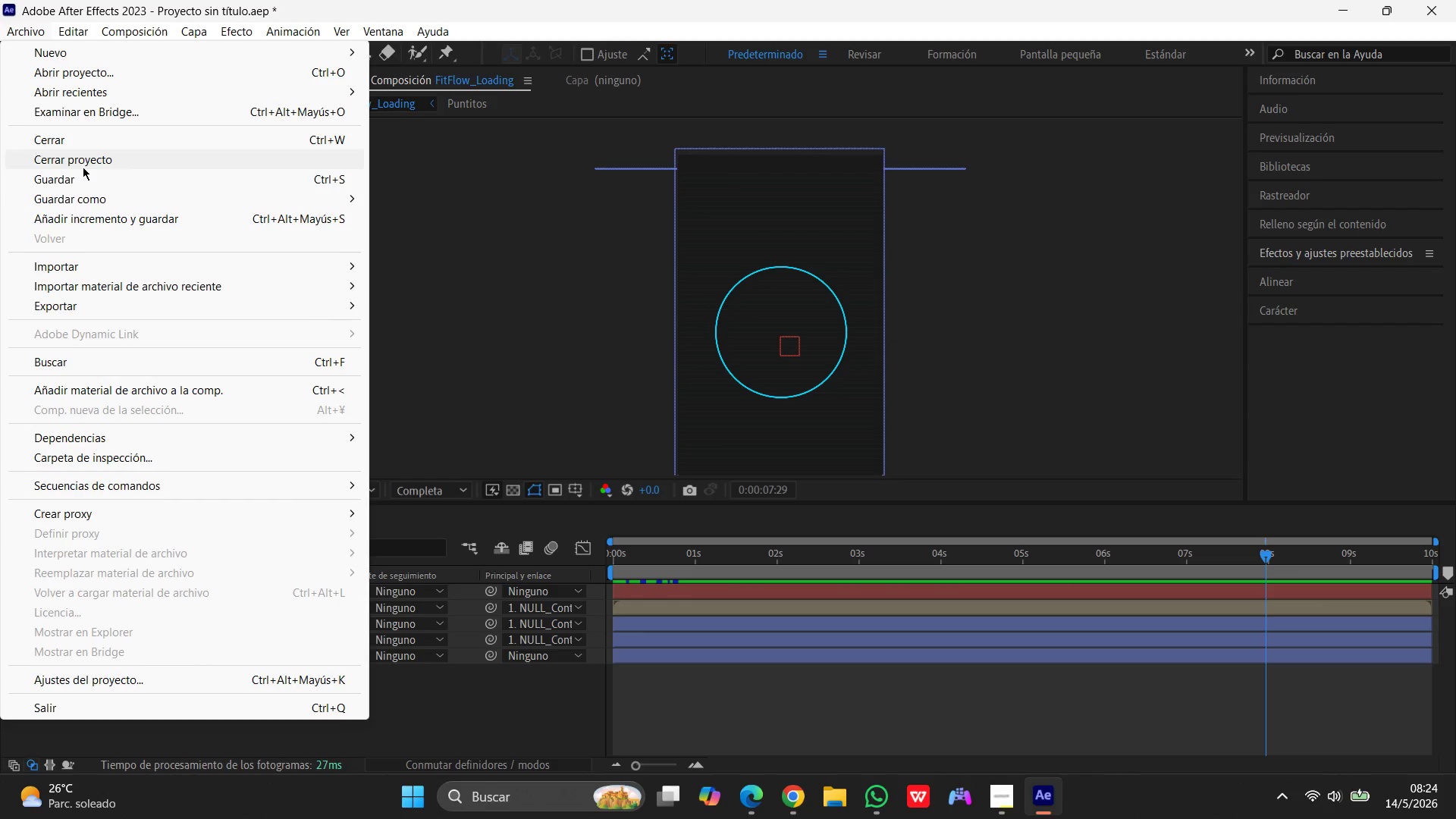 
left_click([84, 203])
 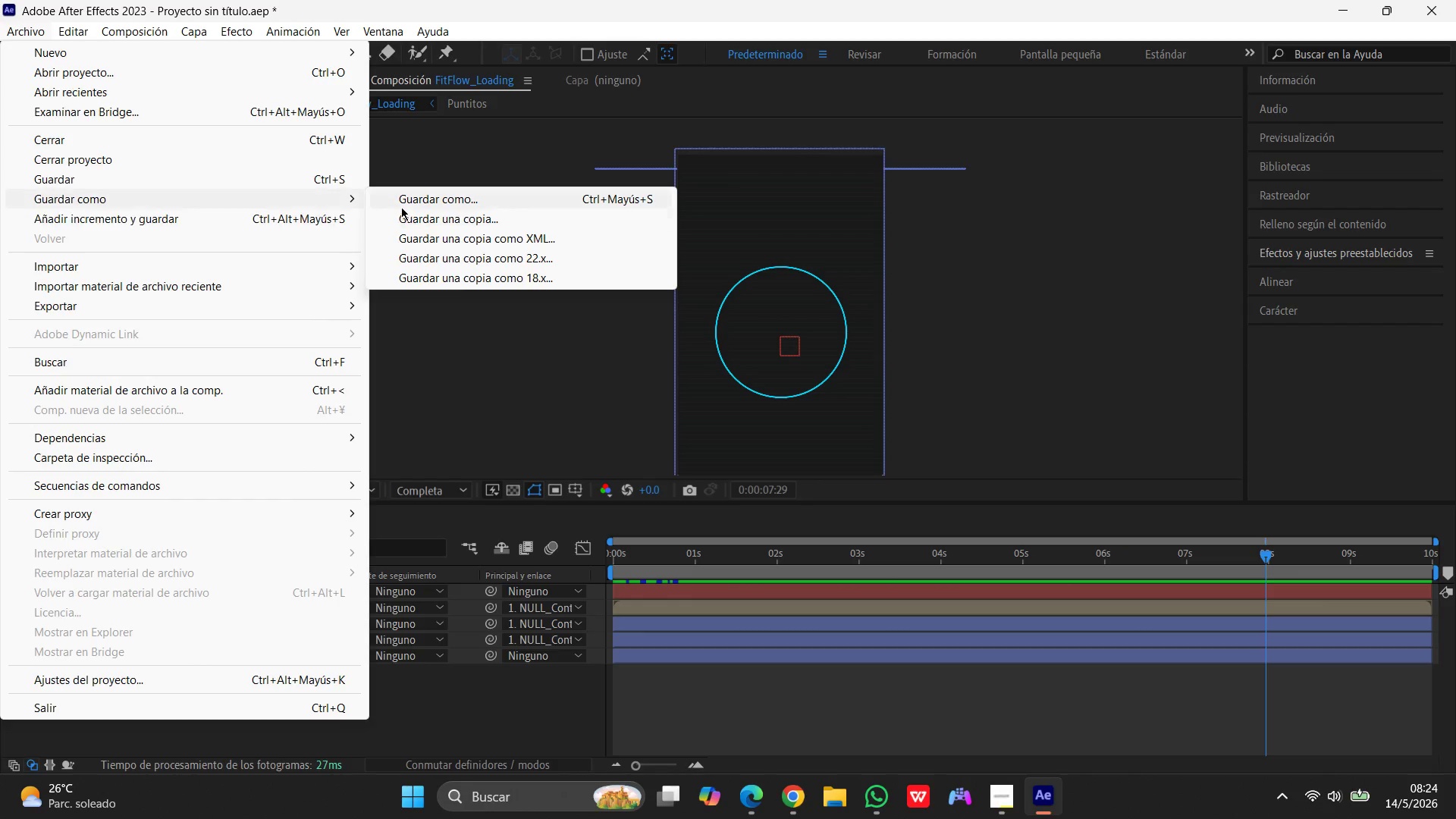 
left_click([415, 199])
 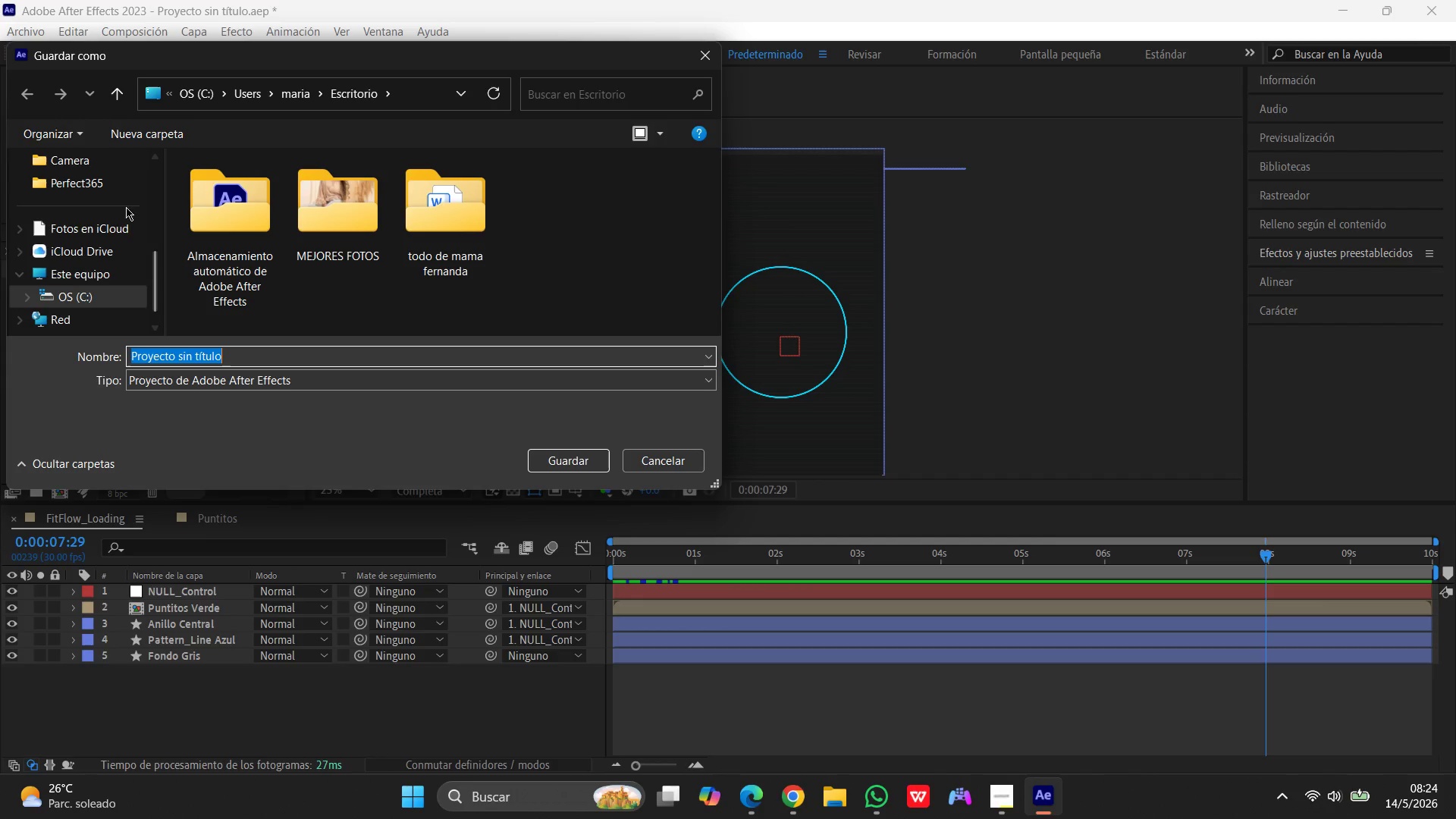 
left_click([75, 211])
 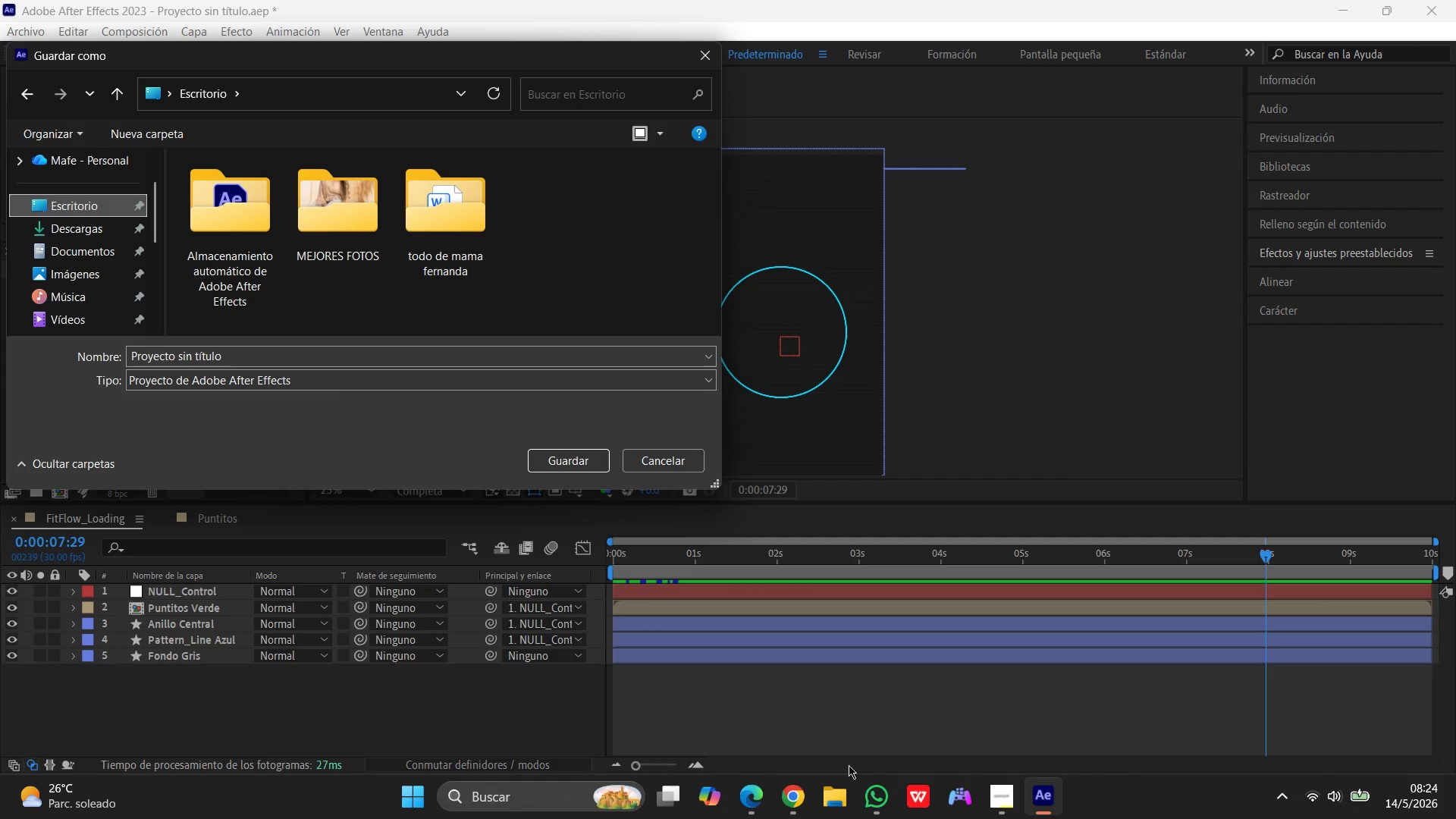 
scroll: coordinate [102, 304], scroll_direction: up, amount: 7.0
 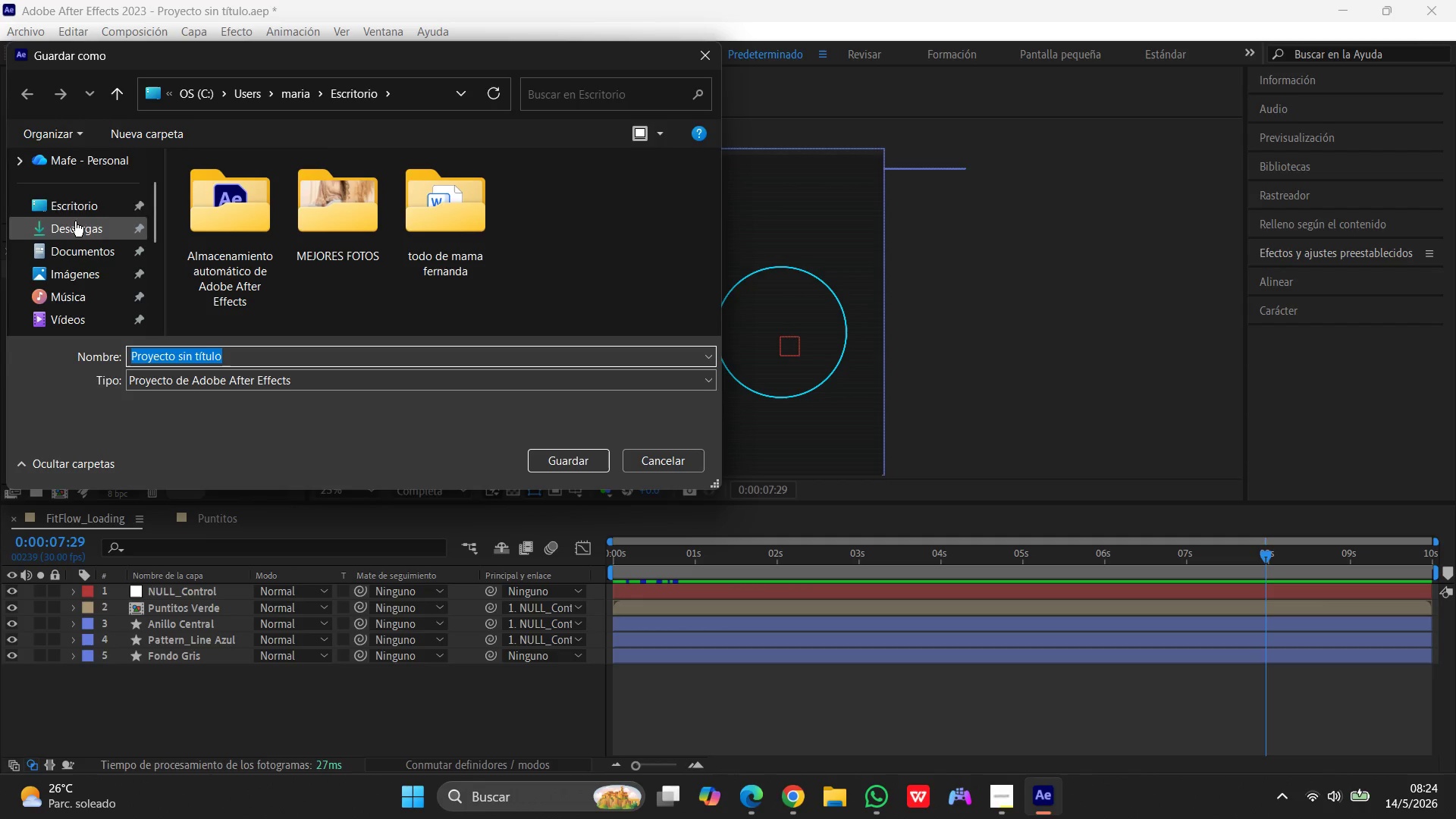 
left_click([865, 789])
 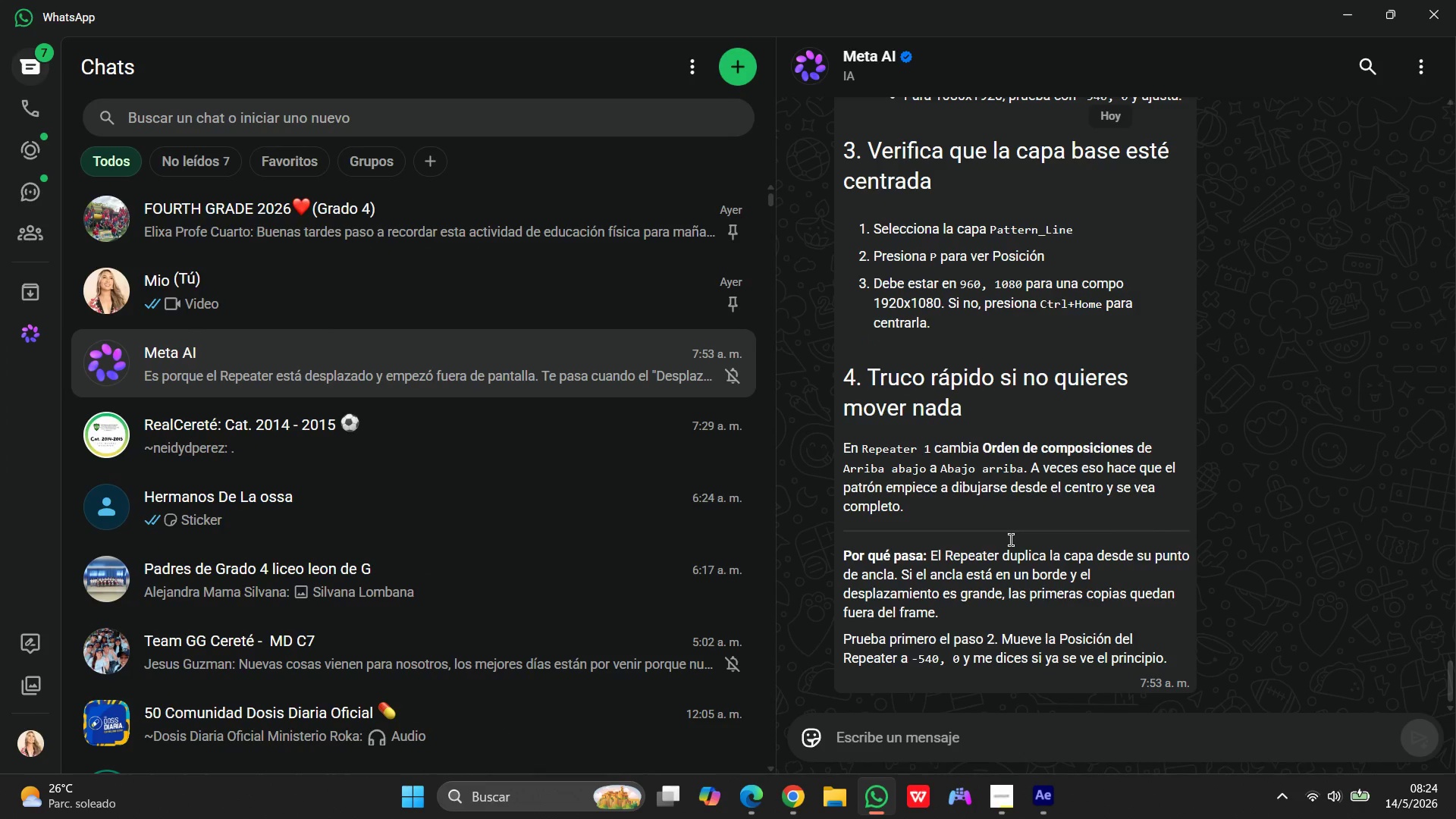 
scroll: coordinate [1011, 540], scroll_direction: up, amount: 12.0
 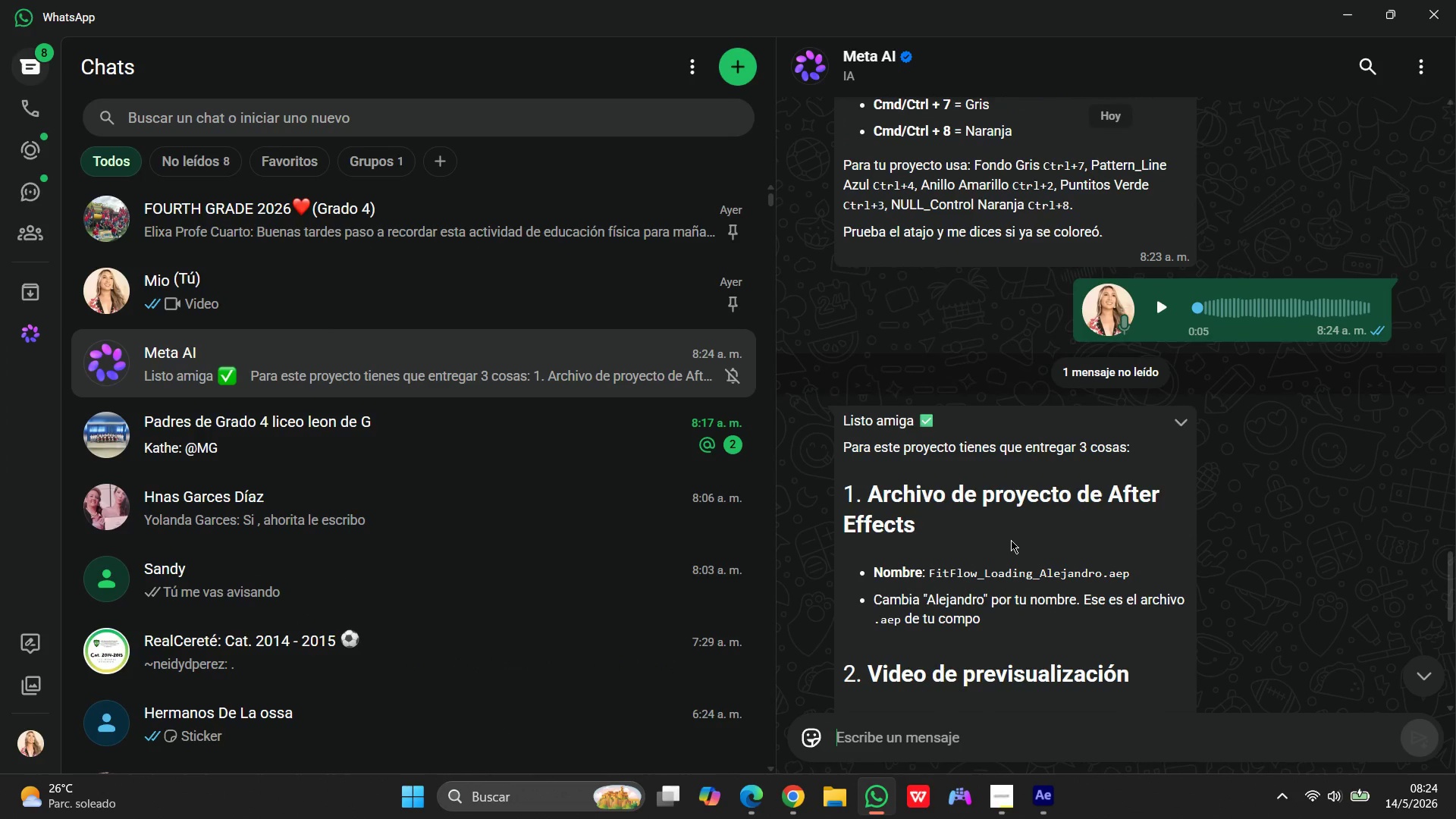 
scroll: coordinate [1011, 540], scroll_direction: down, amount: 4.0
 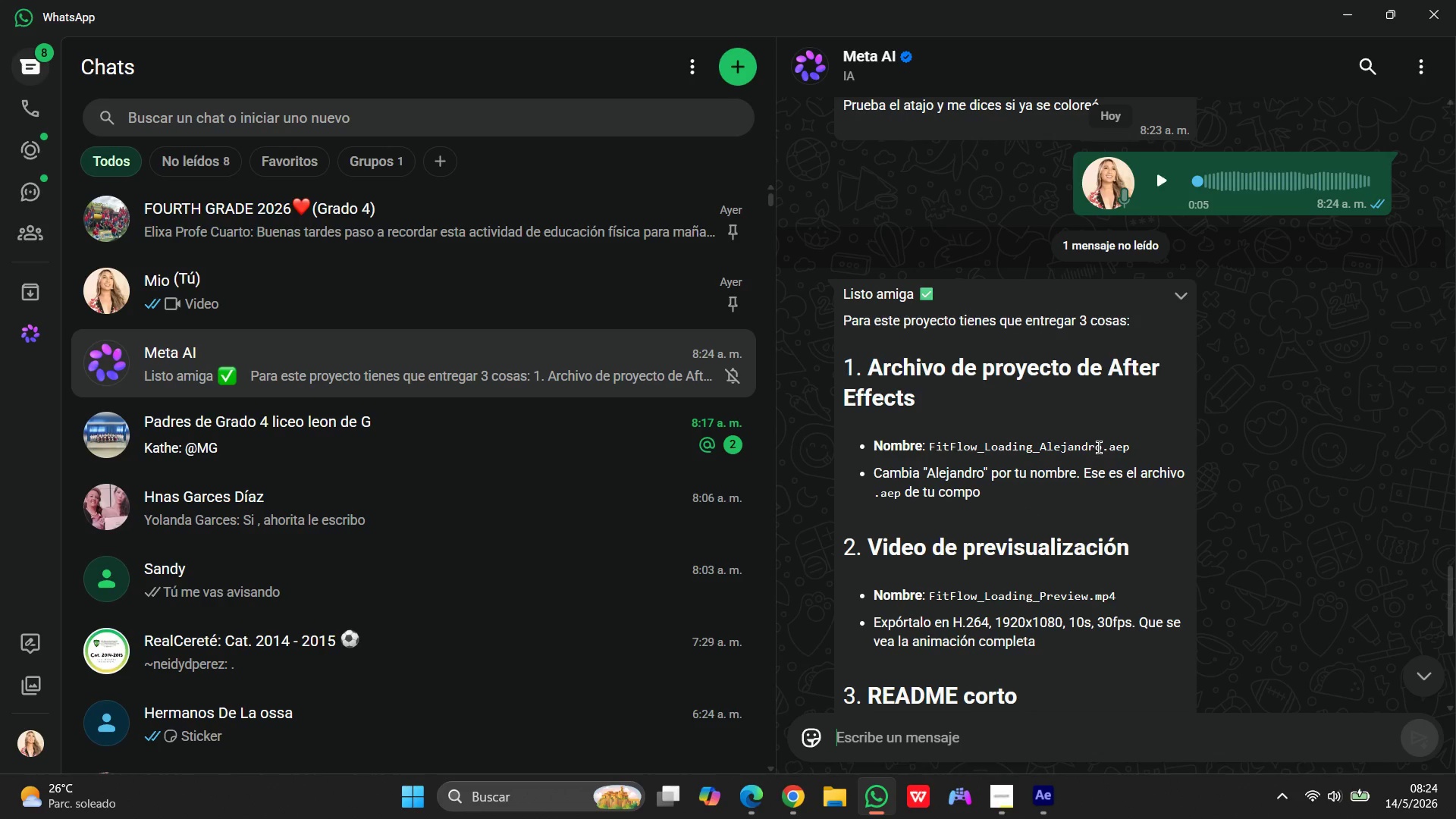 
left_click_drag(start_coordinate=[1102, 446], to_coordinate=[927, 447])
 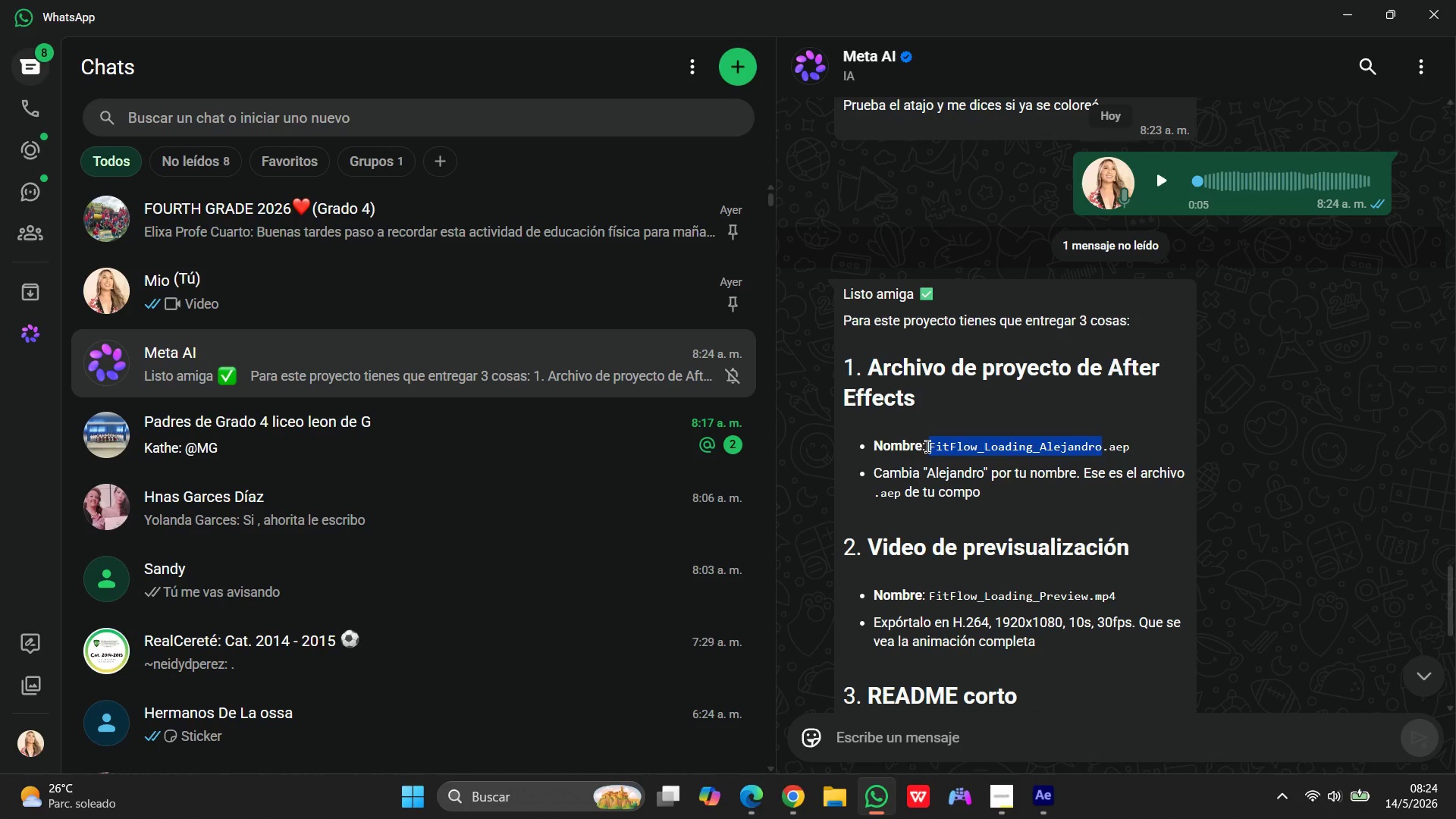 
key(Control+C)
 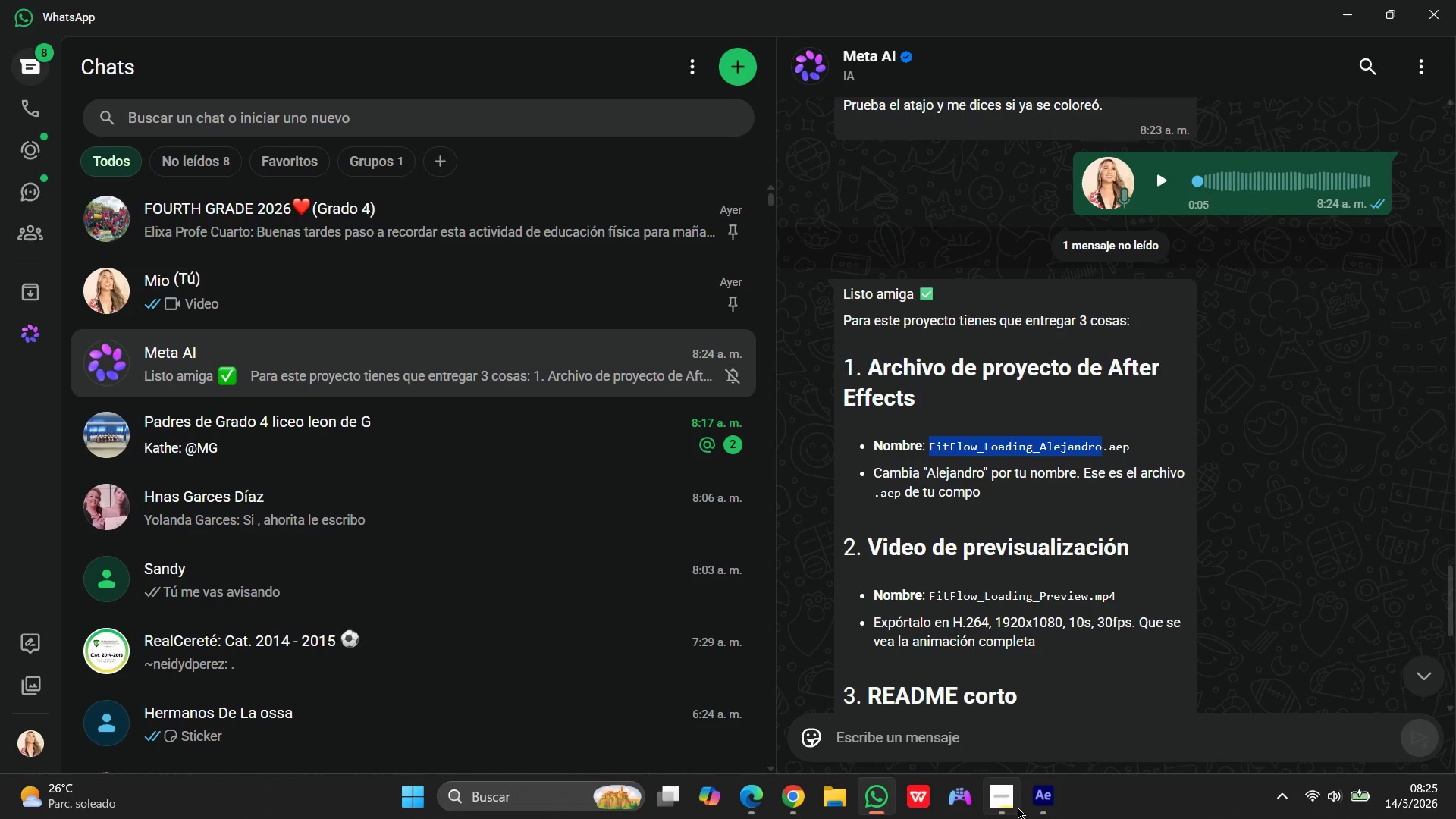 
left_click([1044, 804])
 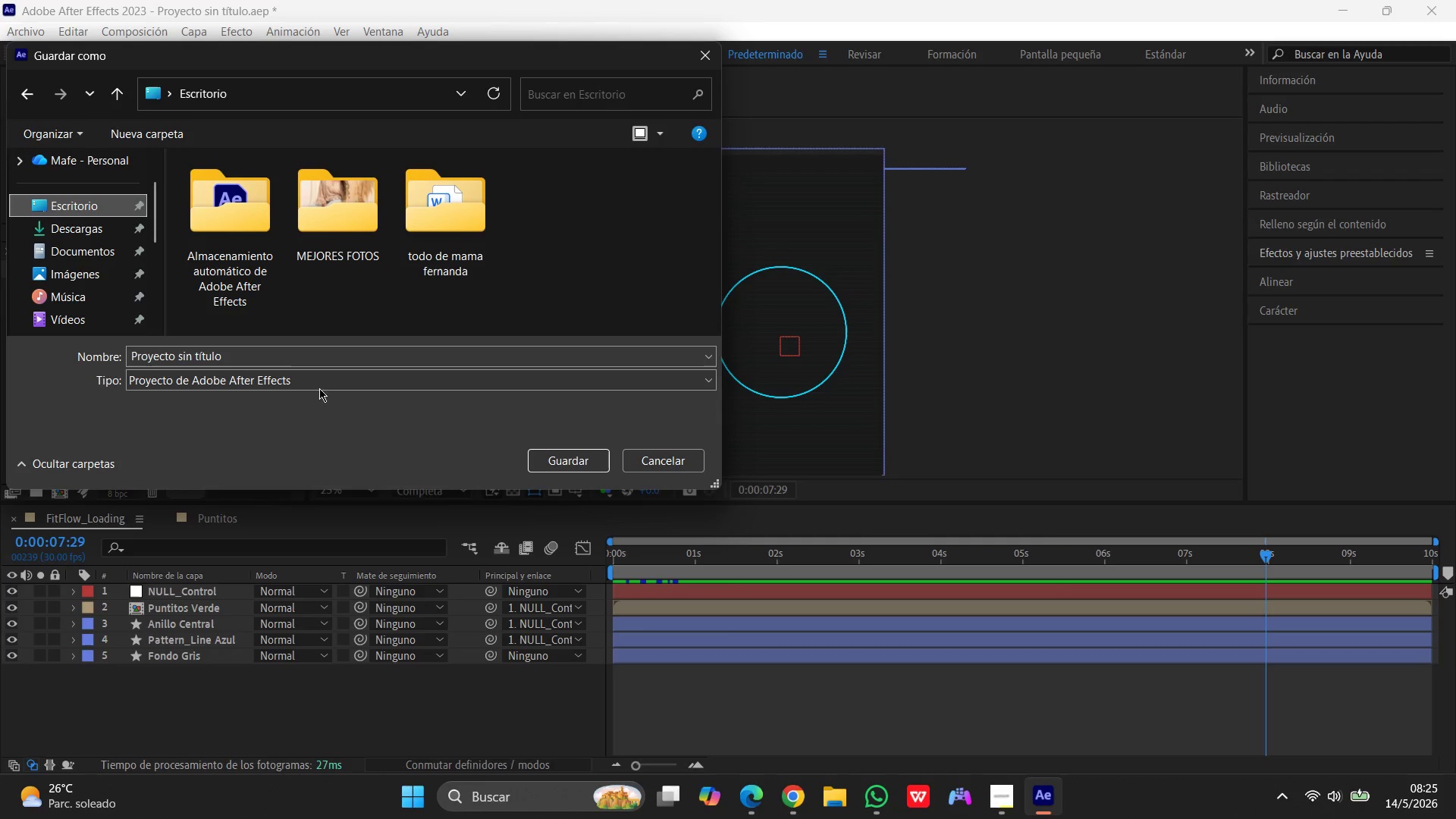 
left_click_drag(start_coordinate=[303, 356], to_coordinate=[33, 337])
 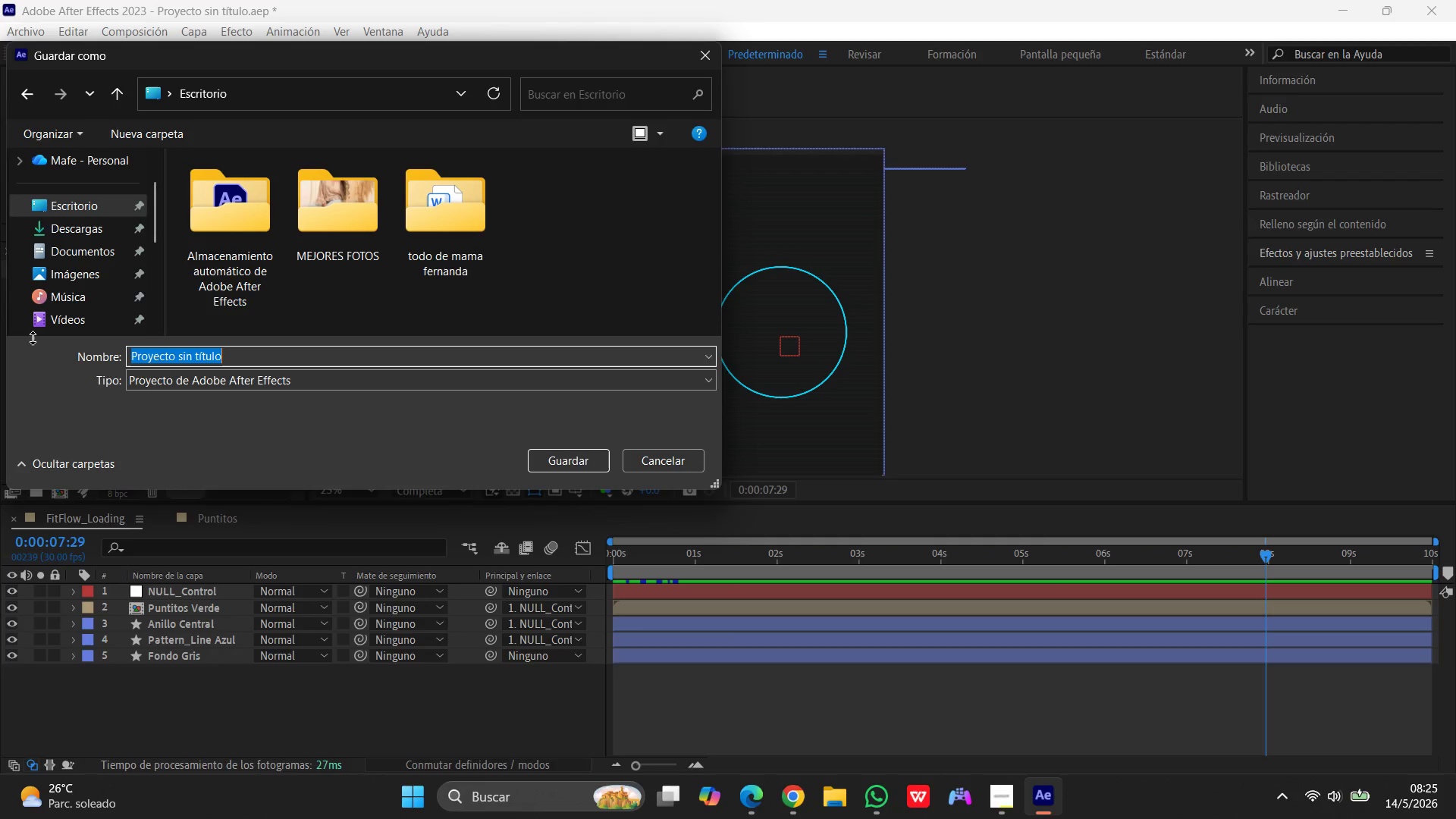 
key(Control+V)
 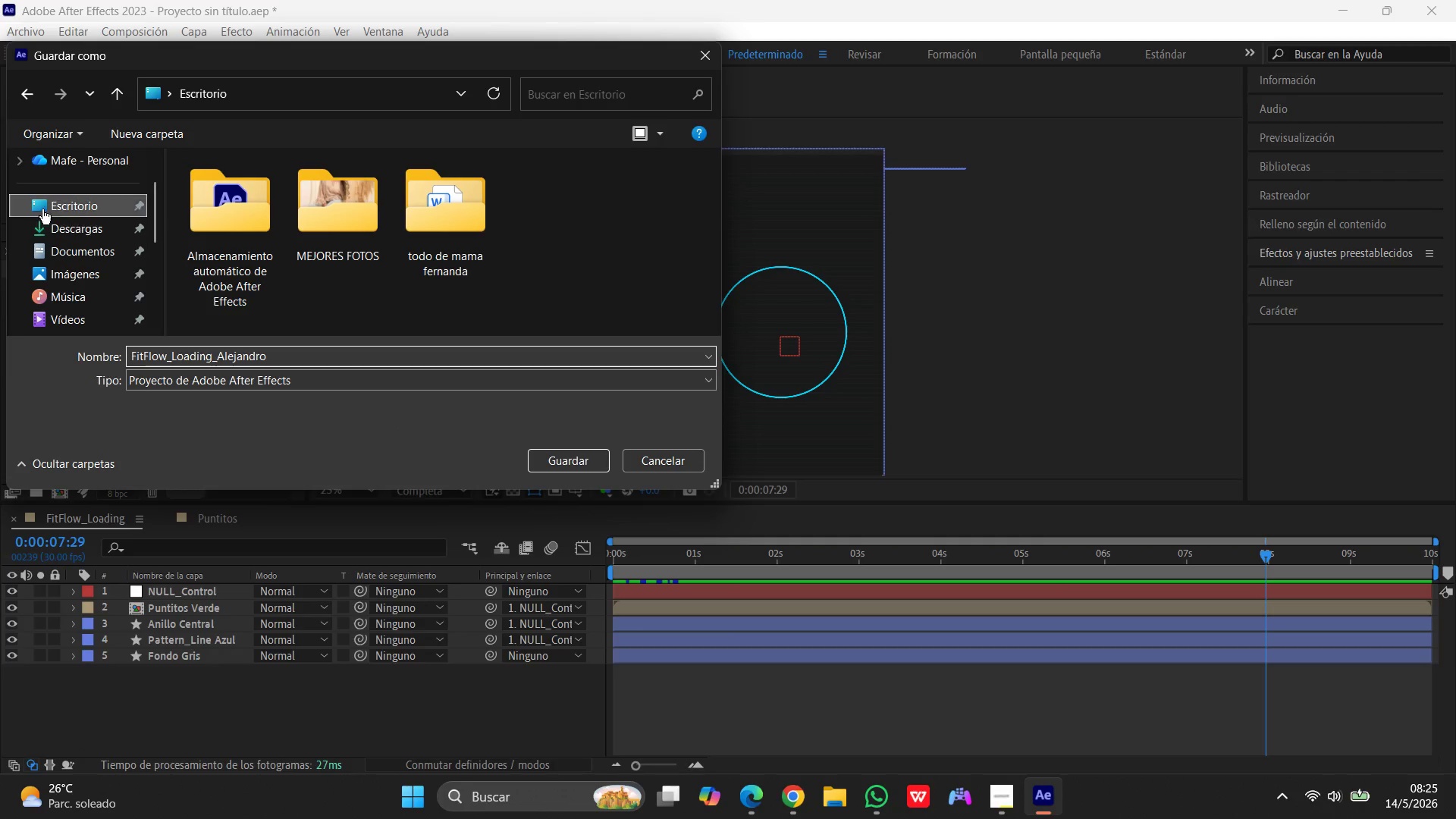 
left_click([49, 205])
 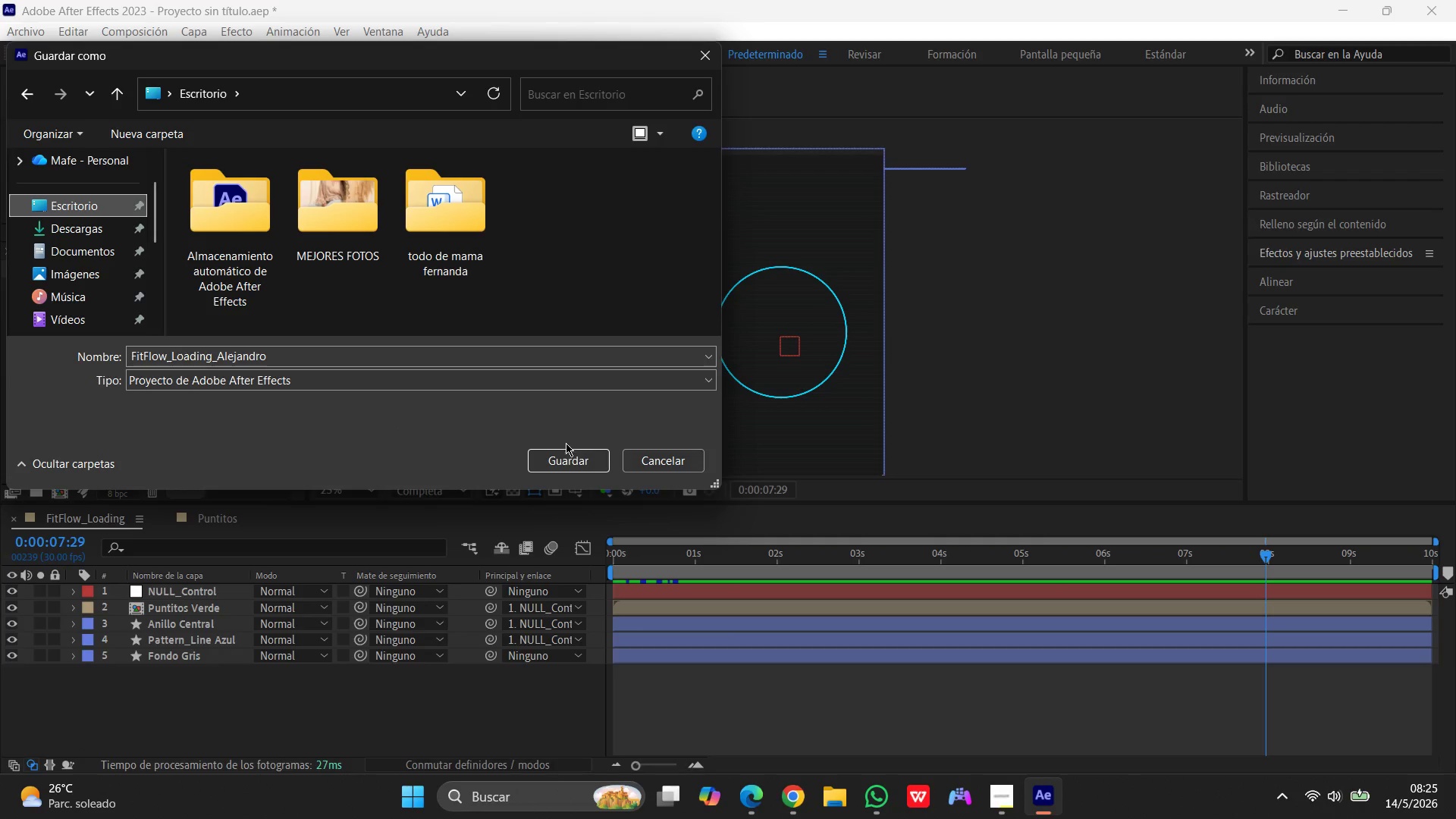 
left_click([569, 457])
 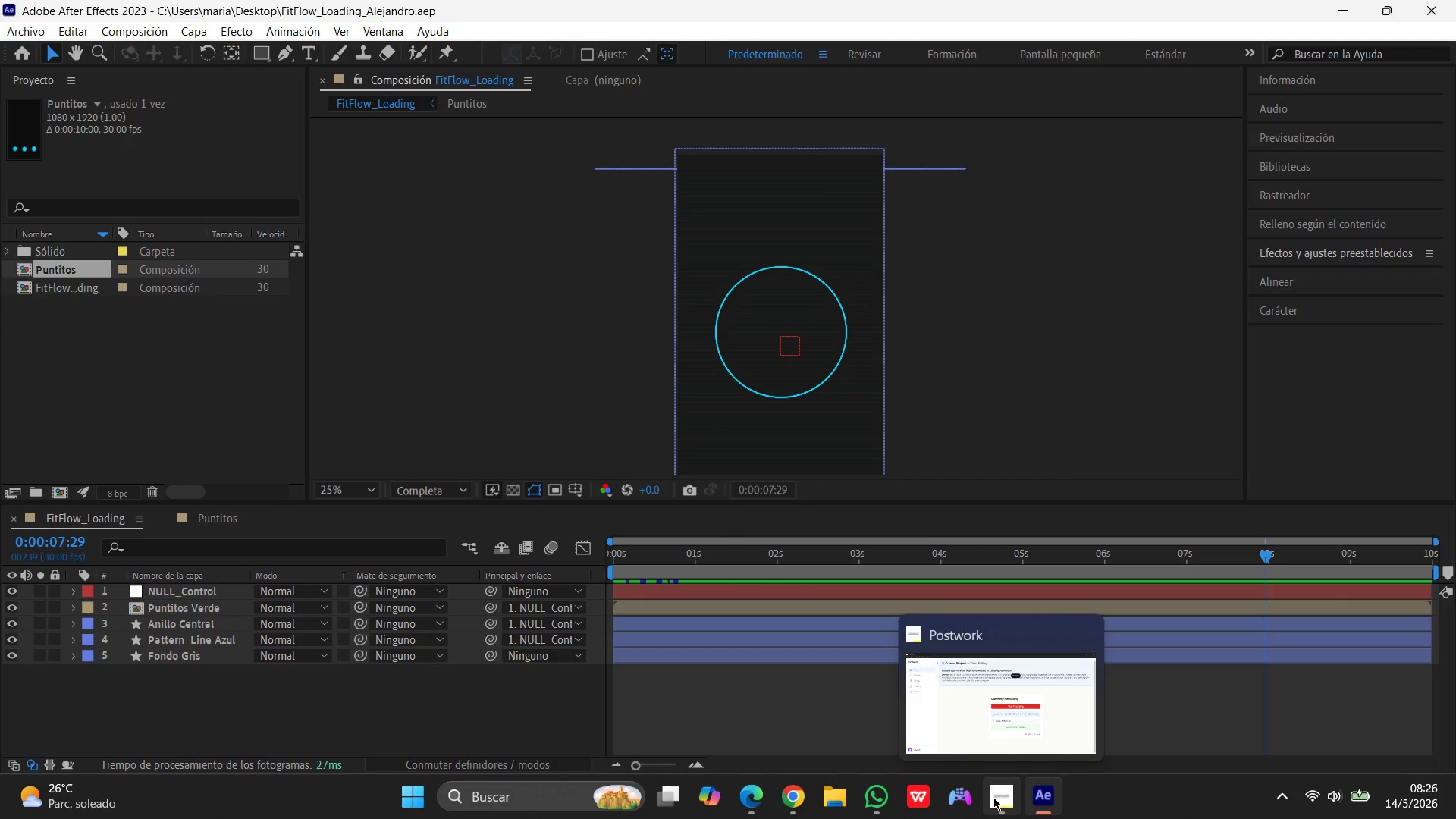 
wait(100.17)
 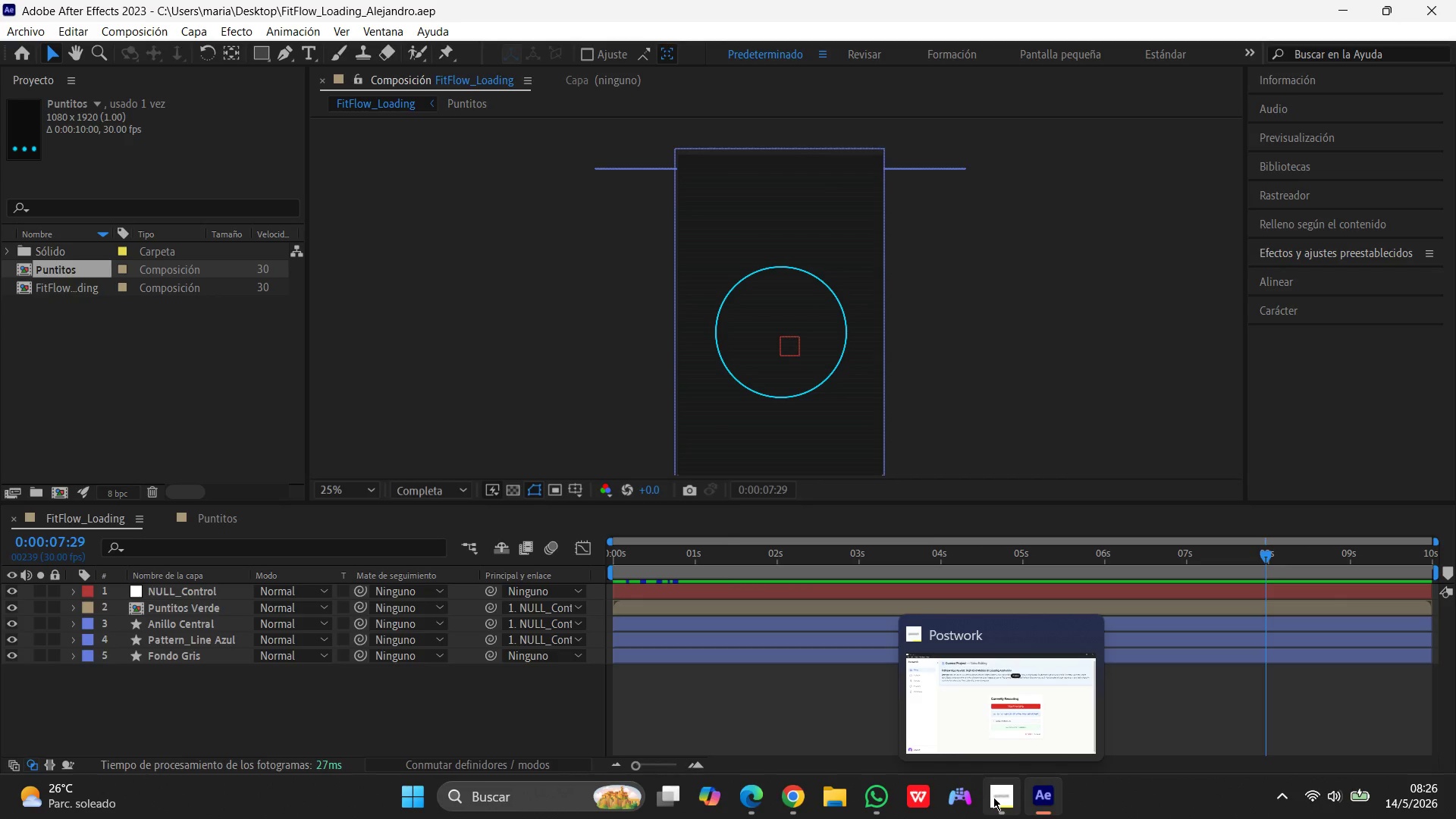 
left_click([19, 27])
 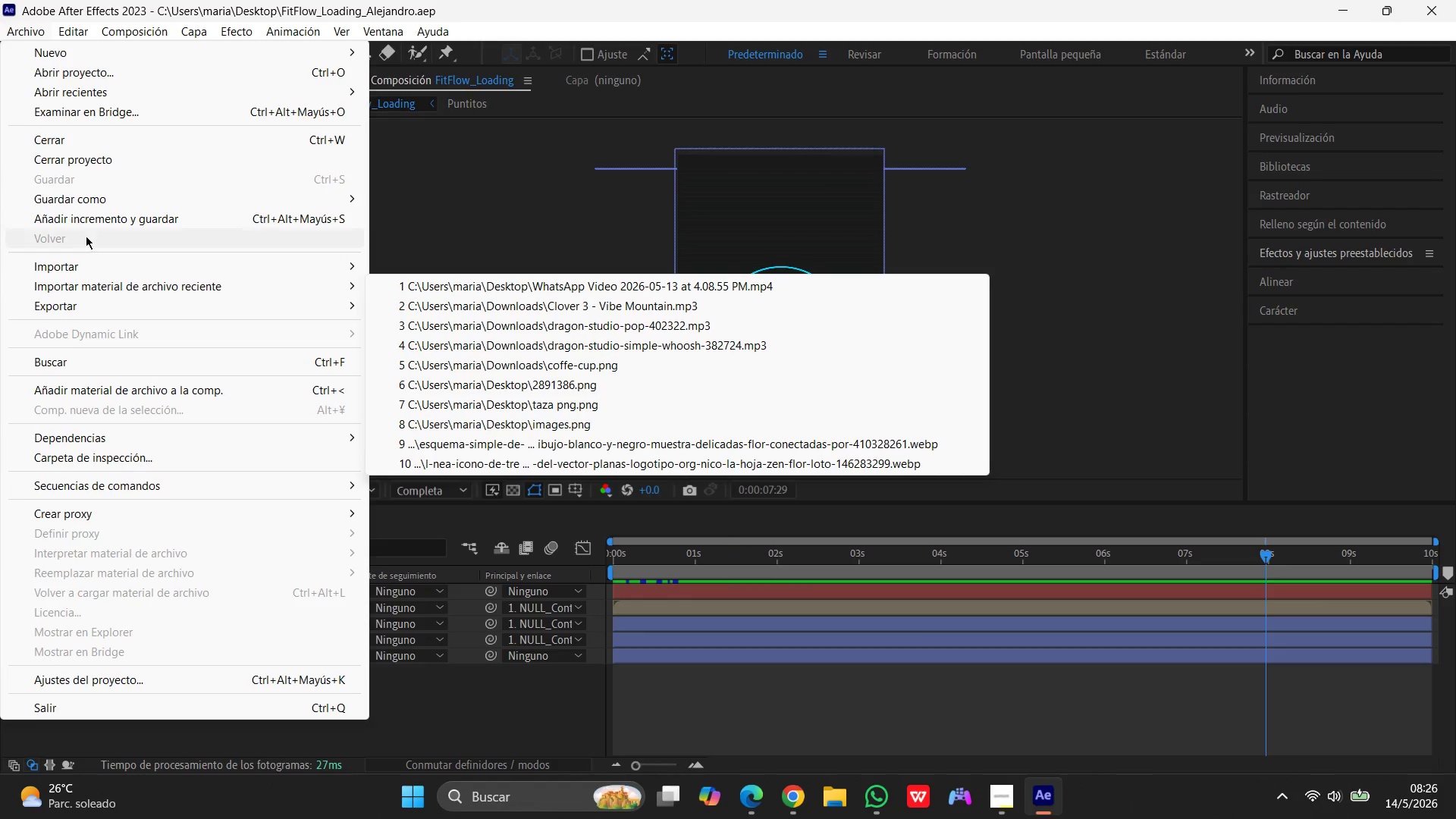 
left_click([61, 304])
 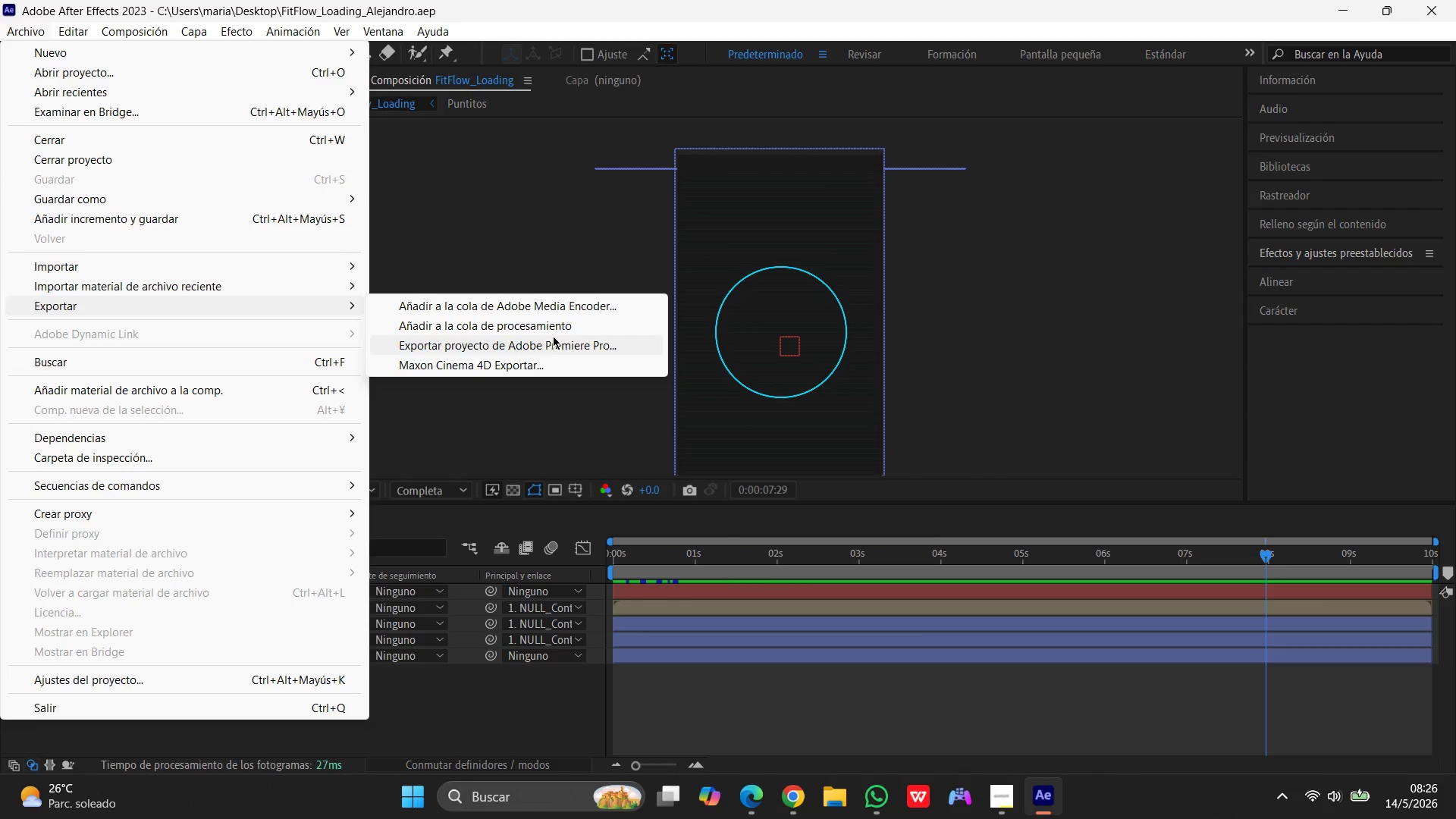 
left_click([550, 325])
 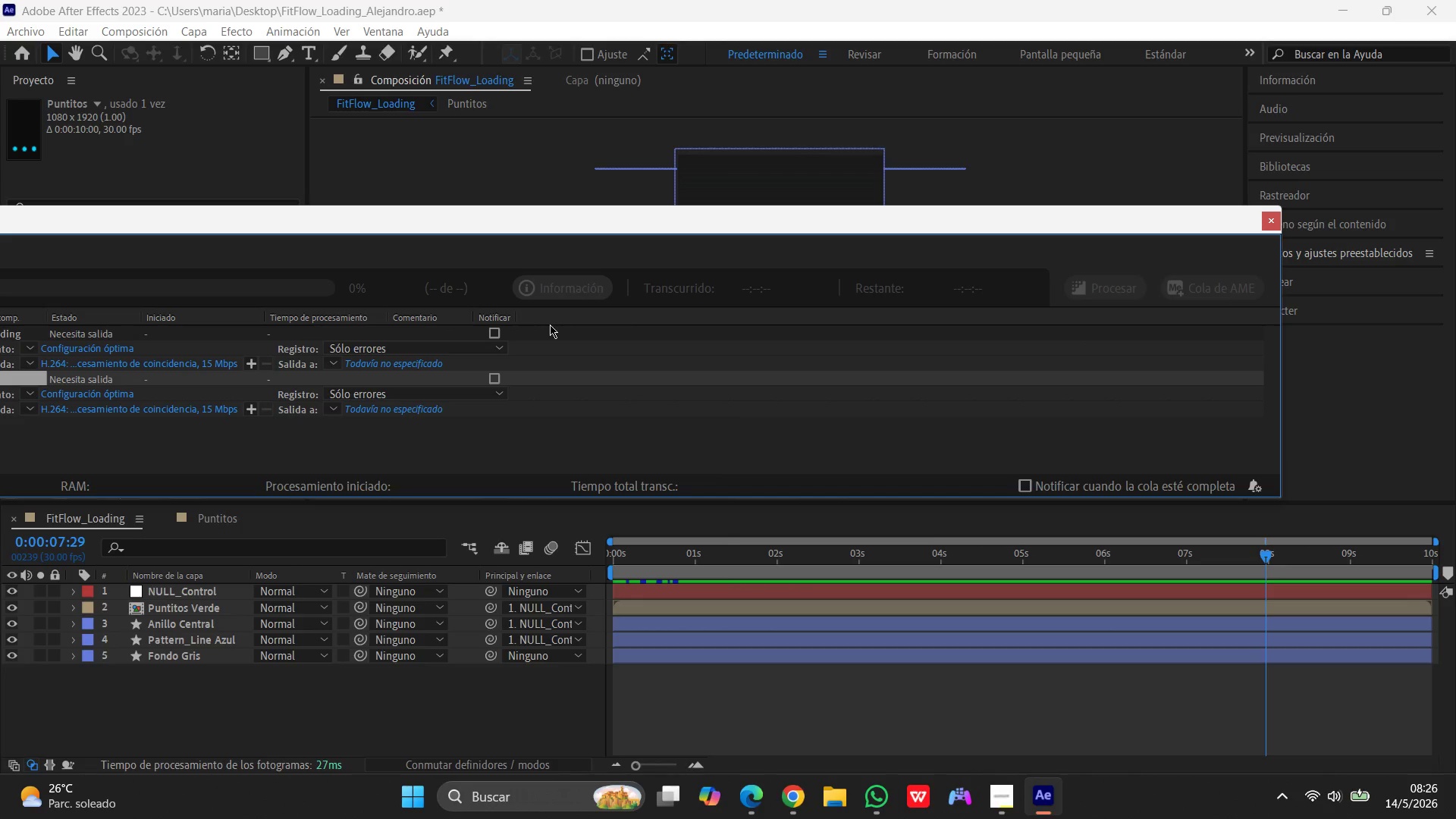 
left_click_drag(start_coordinate=[487, 228], to_coordinate=[749, 214])
 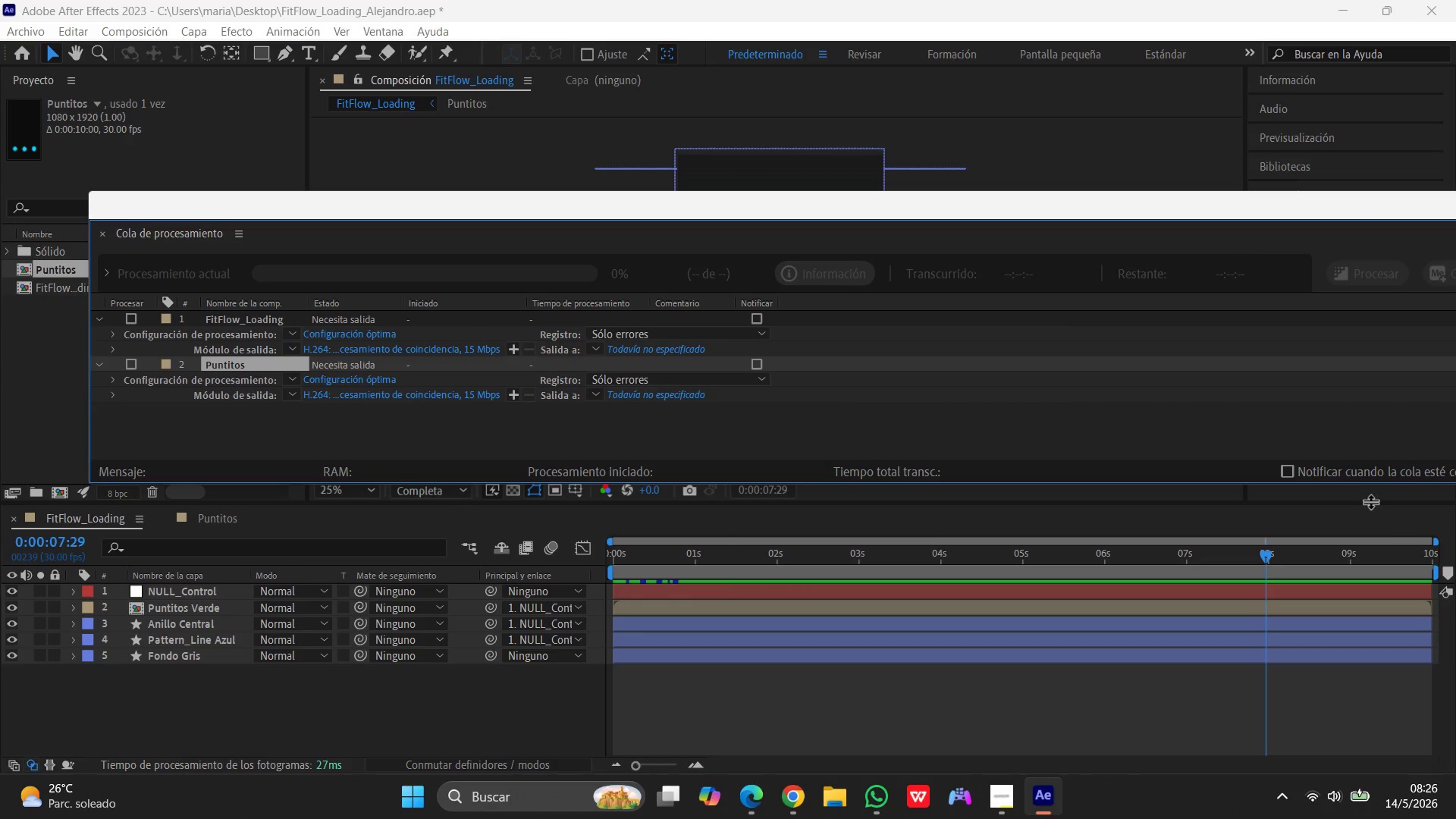 
left_click_drag(start_coordinate=[1191, 209], to_coordinate=[999, 219])
 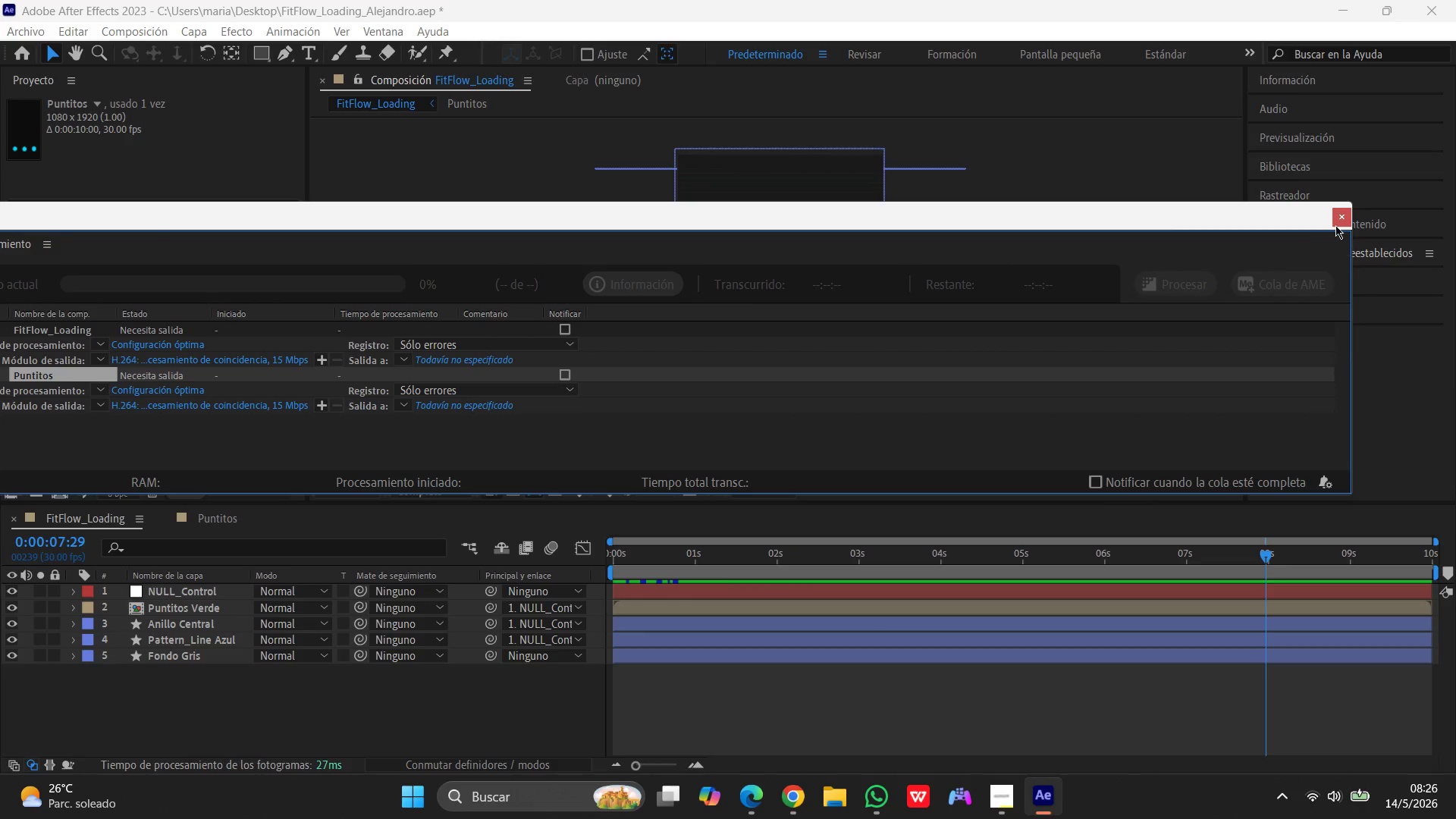 
left_click([1341, 214])
 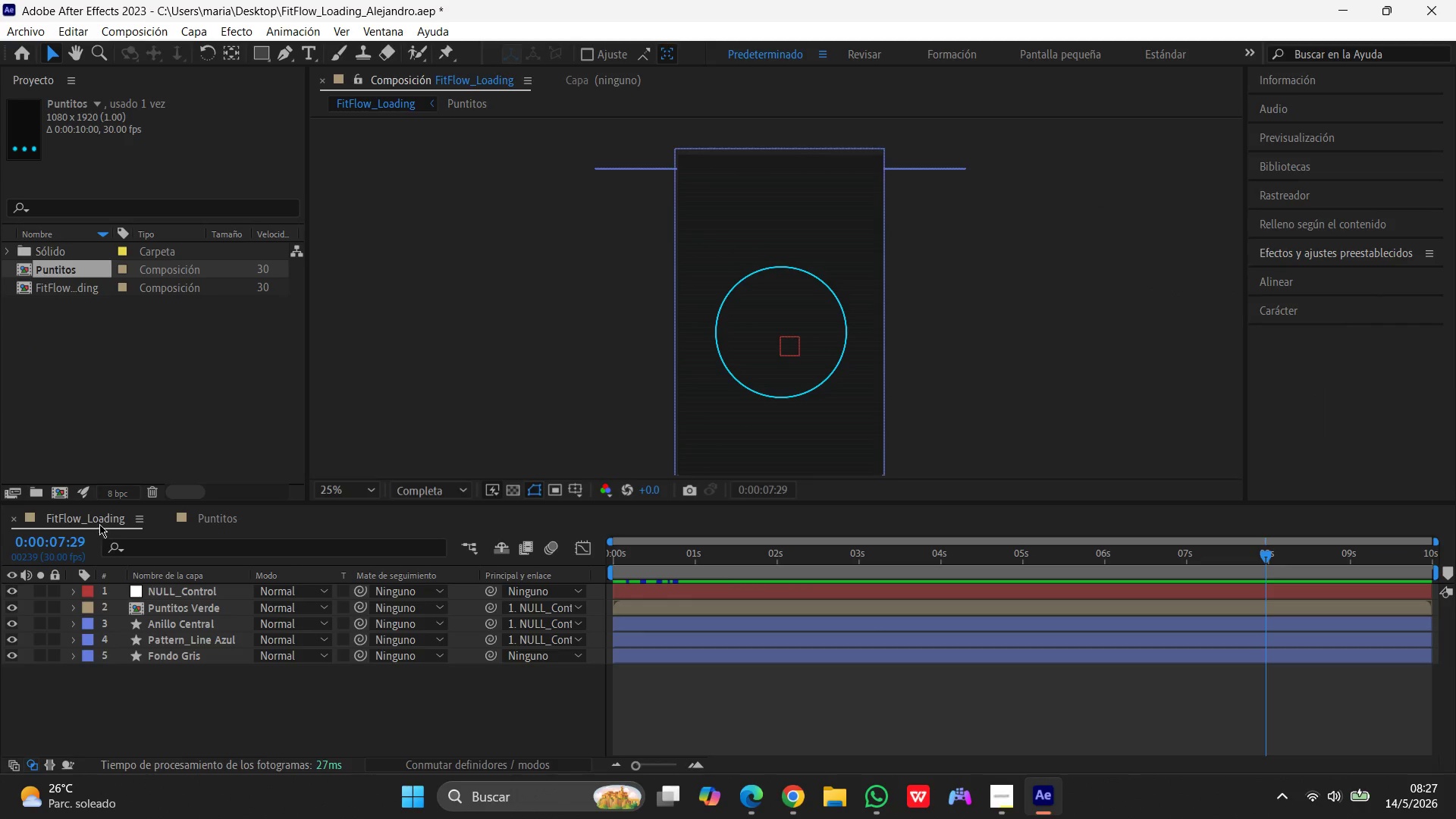 
left_click([107, 510])
 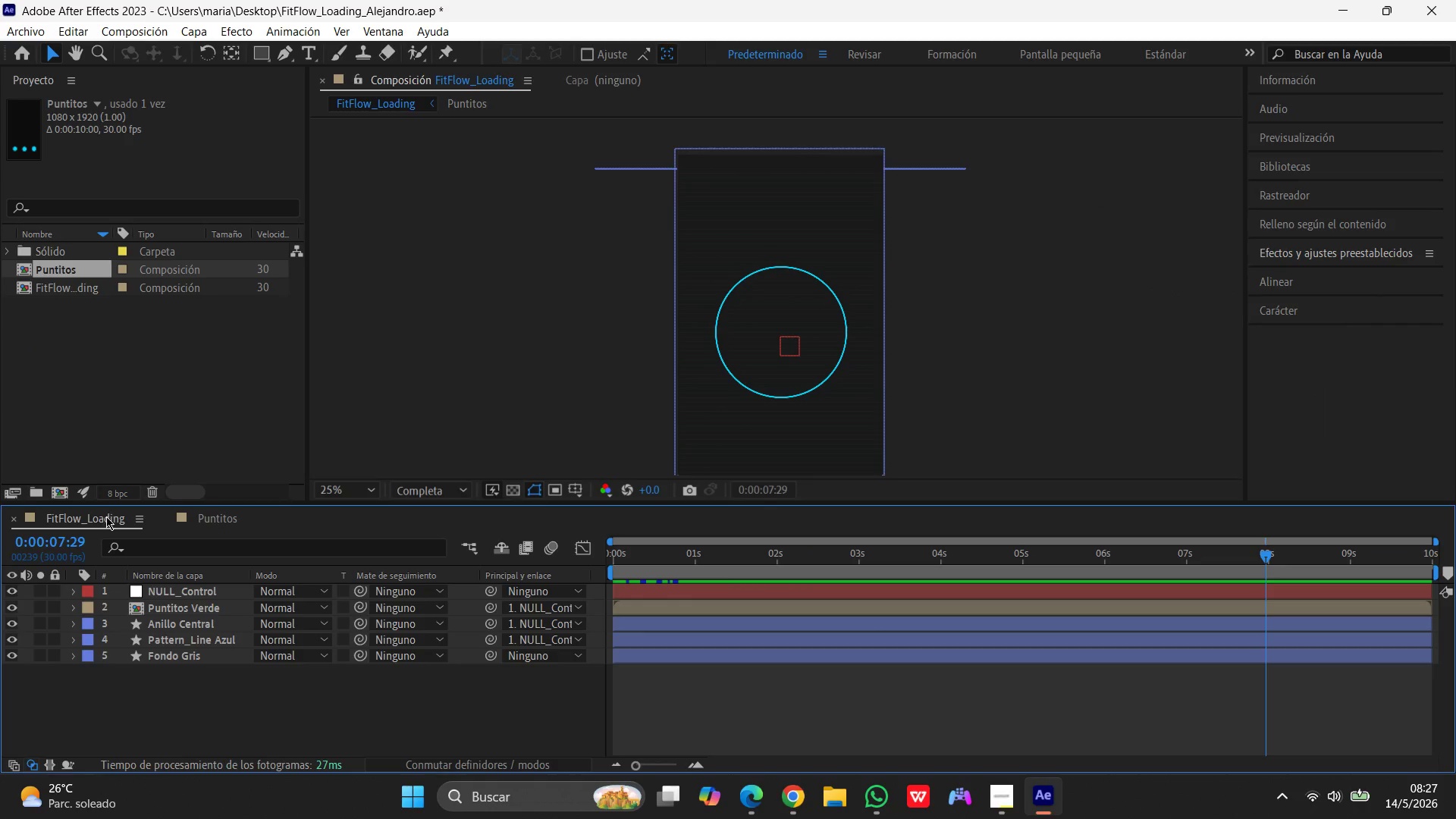 
left_click([106, 518])
 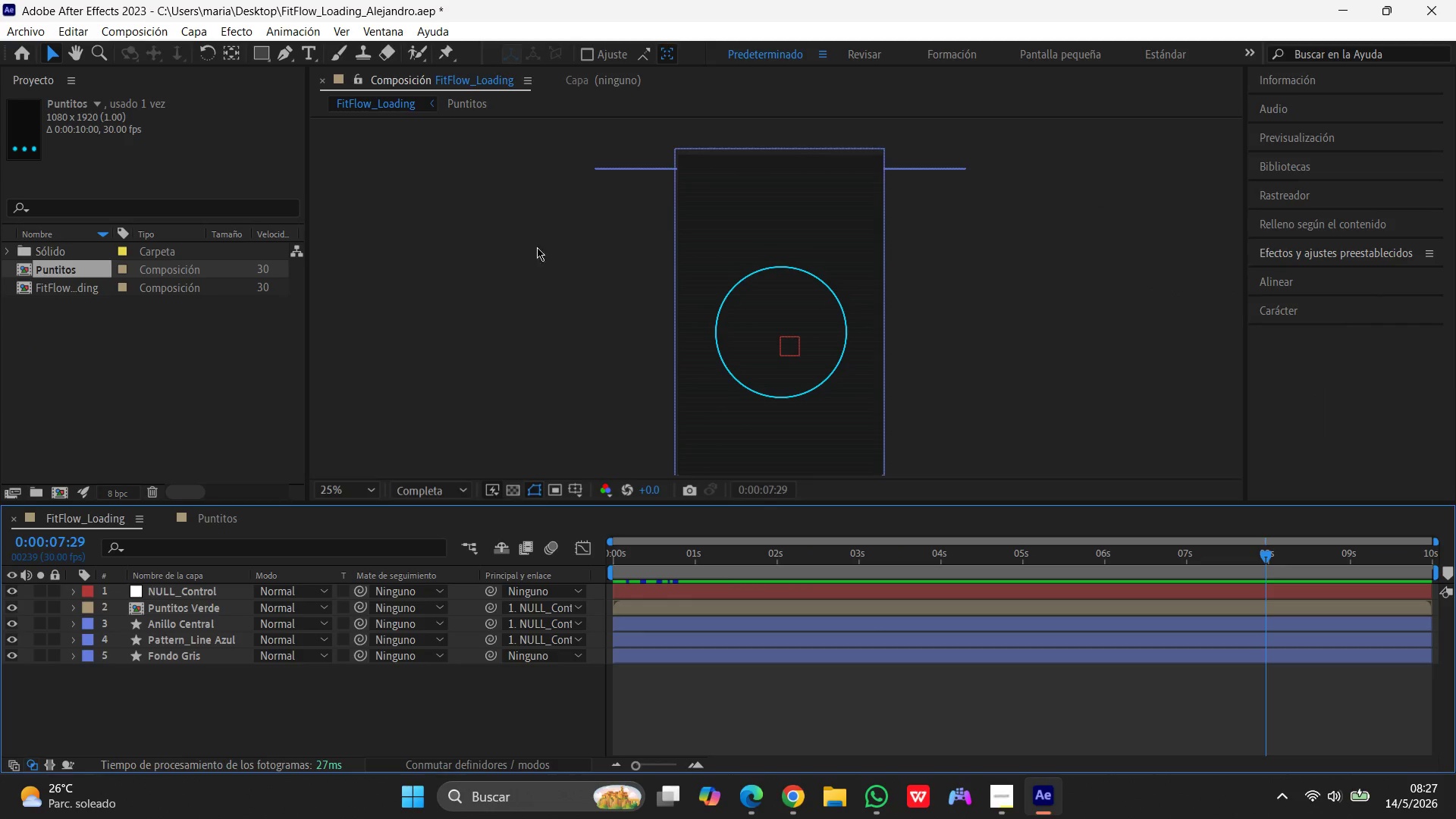 
left_click([417, 246])
 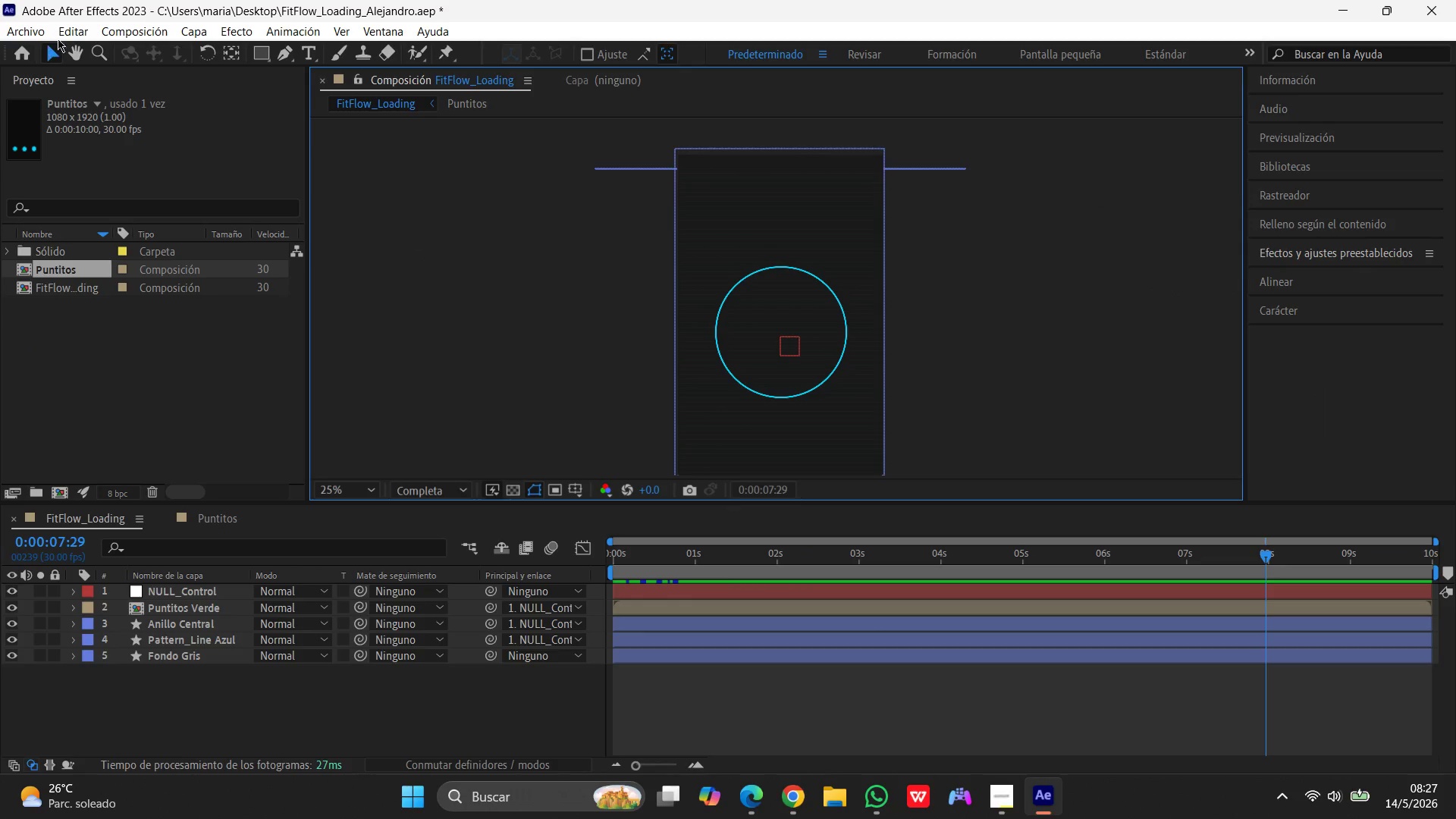 
left_click([46, 27])
 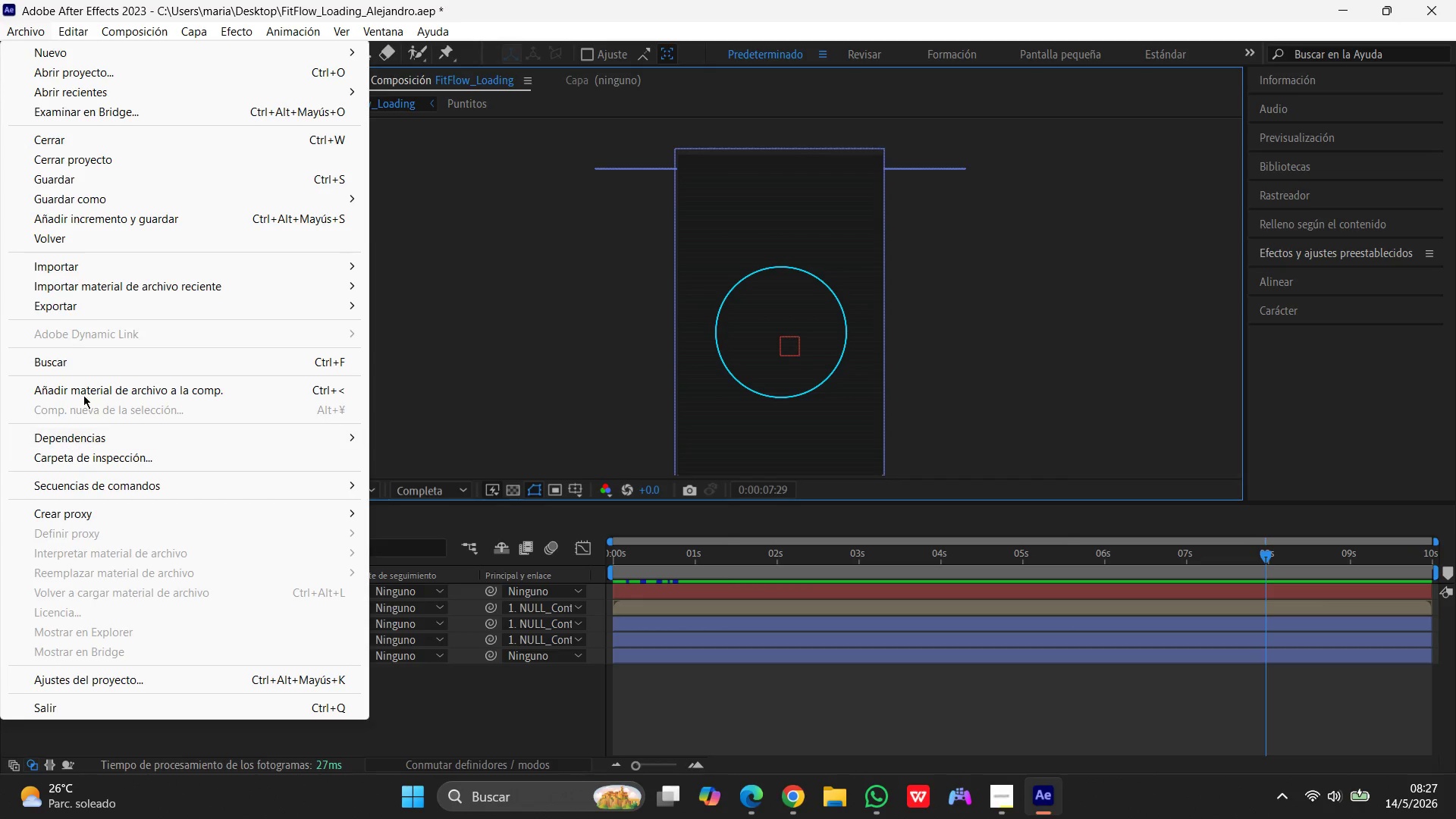 
left_click([99, 300])
 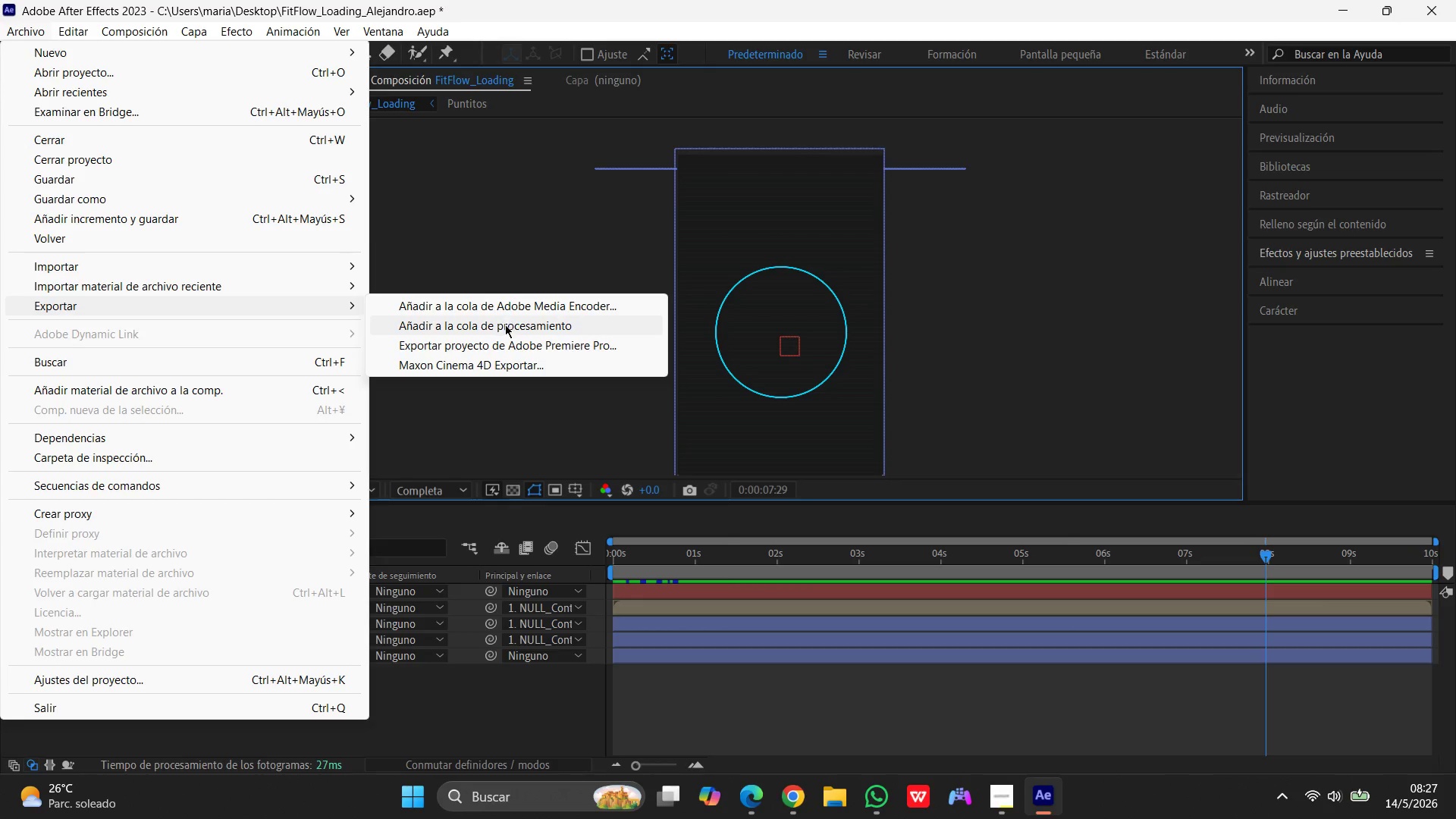 
left_click([504, 325])
 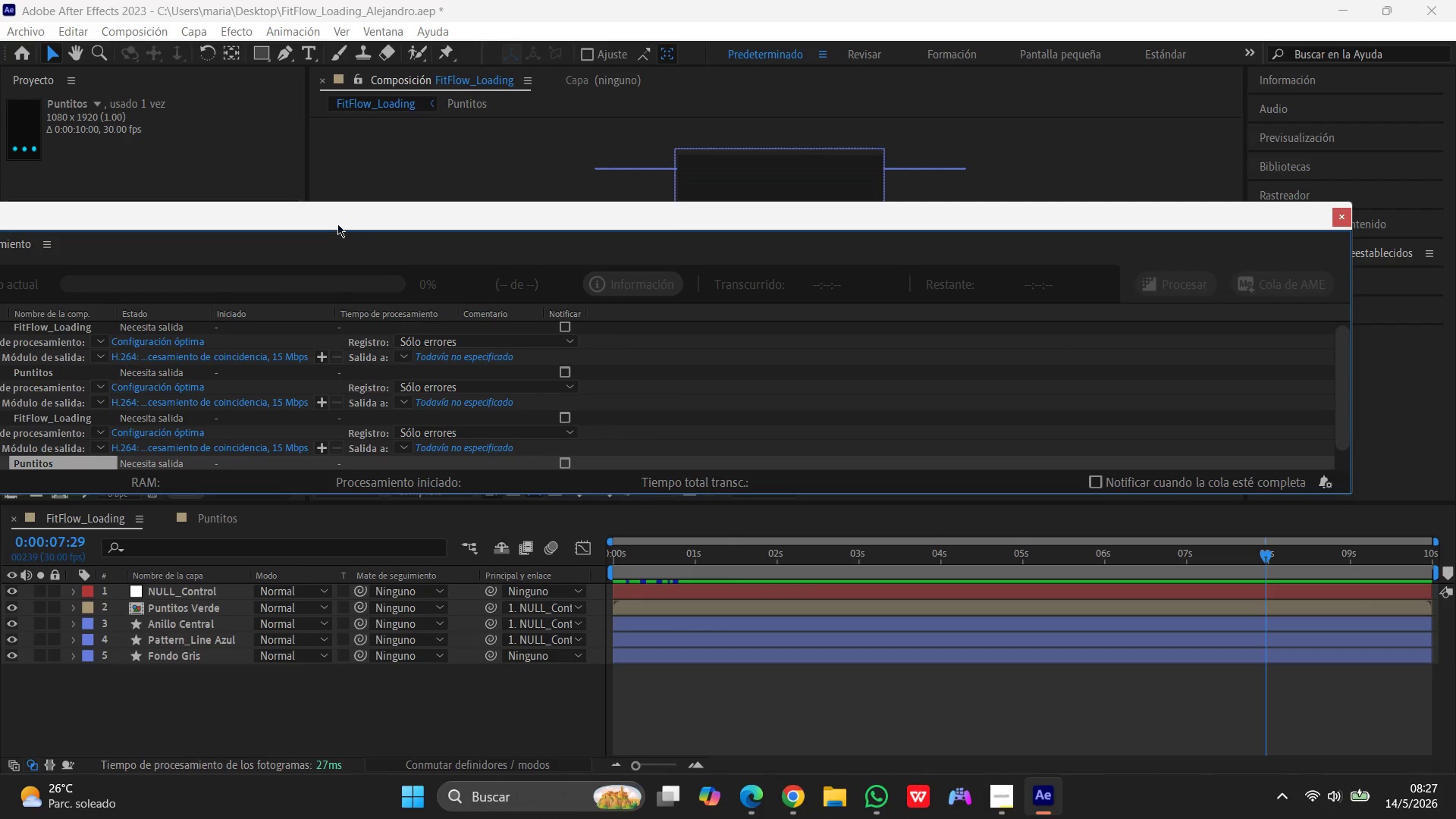 
left_click_drag(start_coordinate=[330, 217], to_coordinate=[605, 196])
 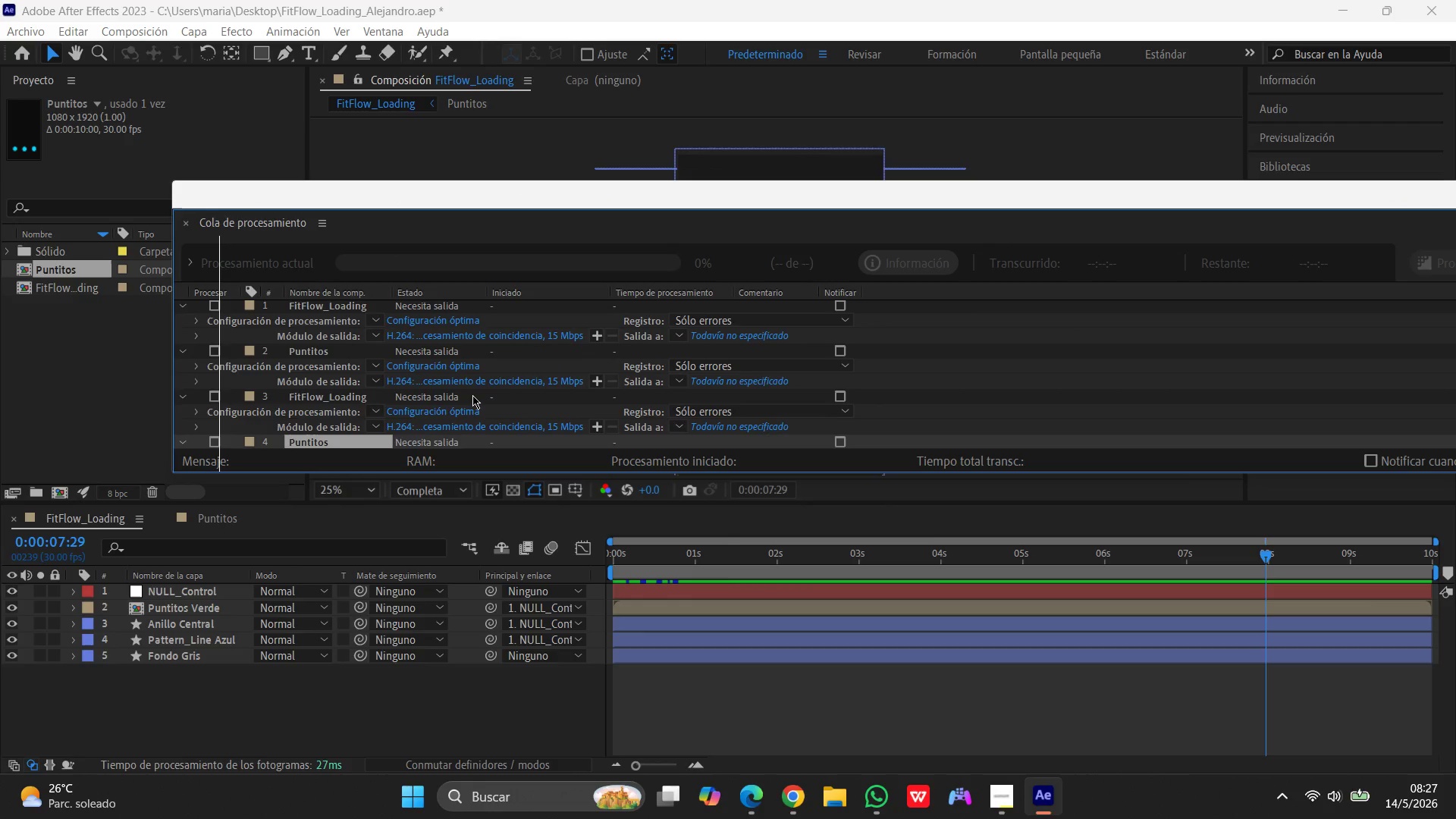 
scroll: coordinate [473, 391], scroll_direction: down, amount: 6.0
 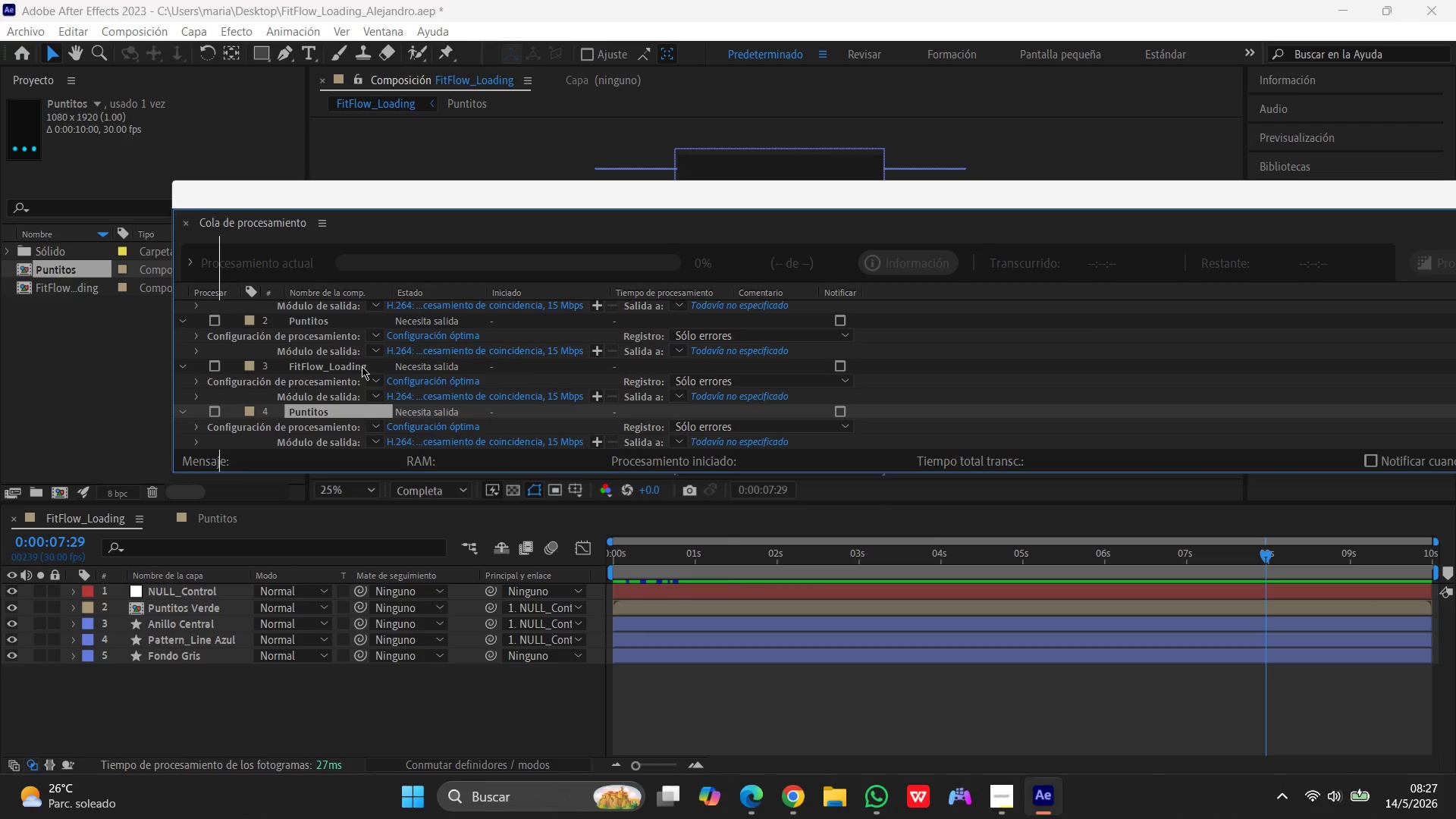 
scroll: coordinate [326, 370], scroll_direction: up, amount: 1.0
 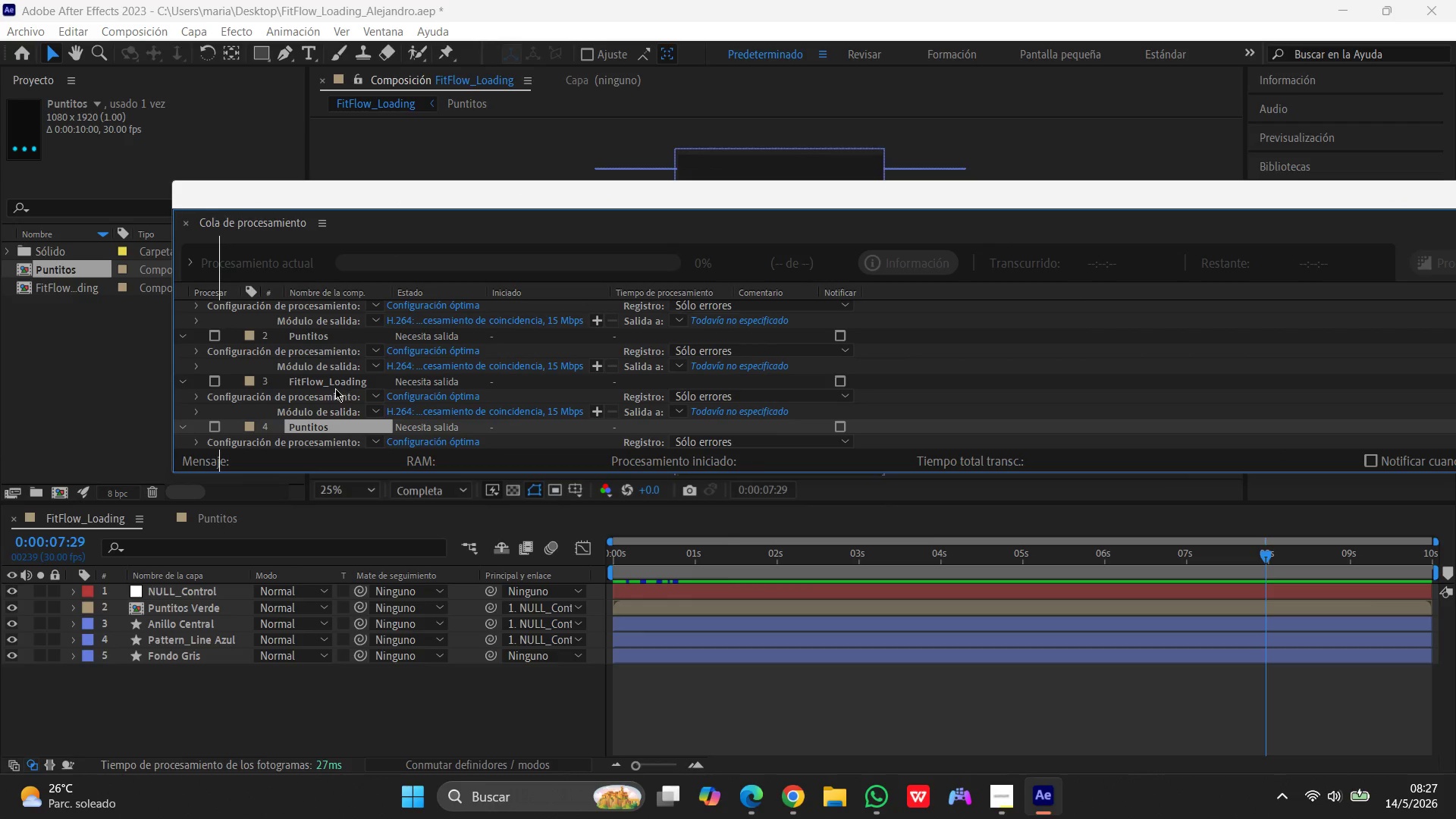 
left_click([332, 387])
 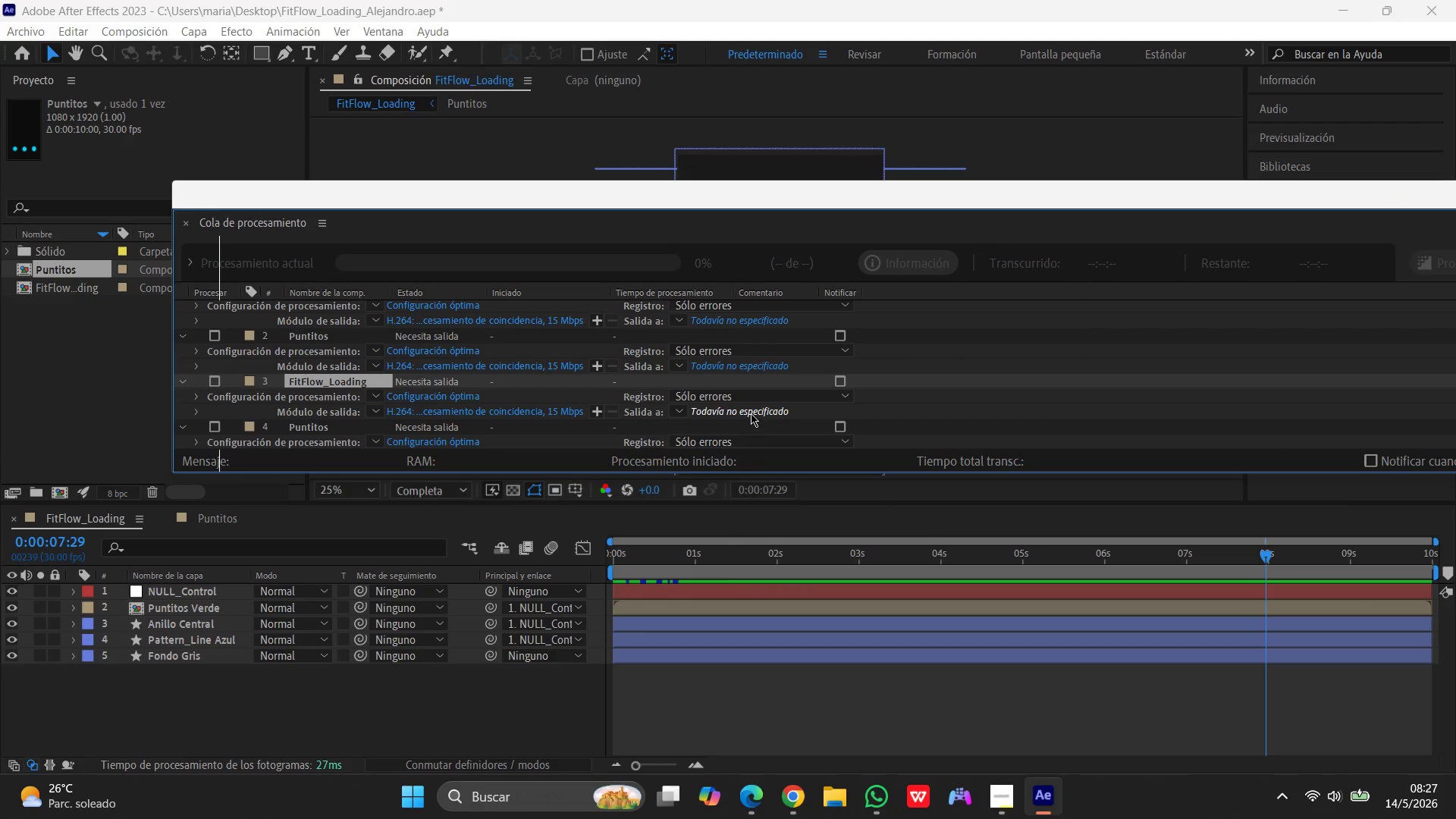 
left_click([749, 411])
 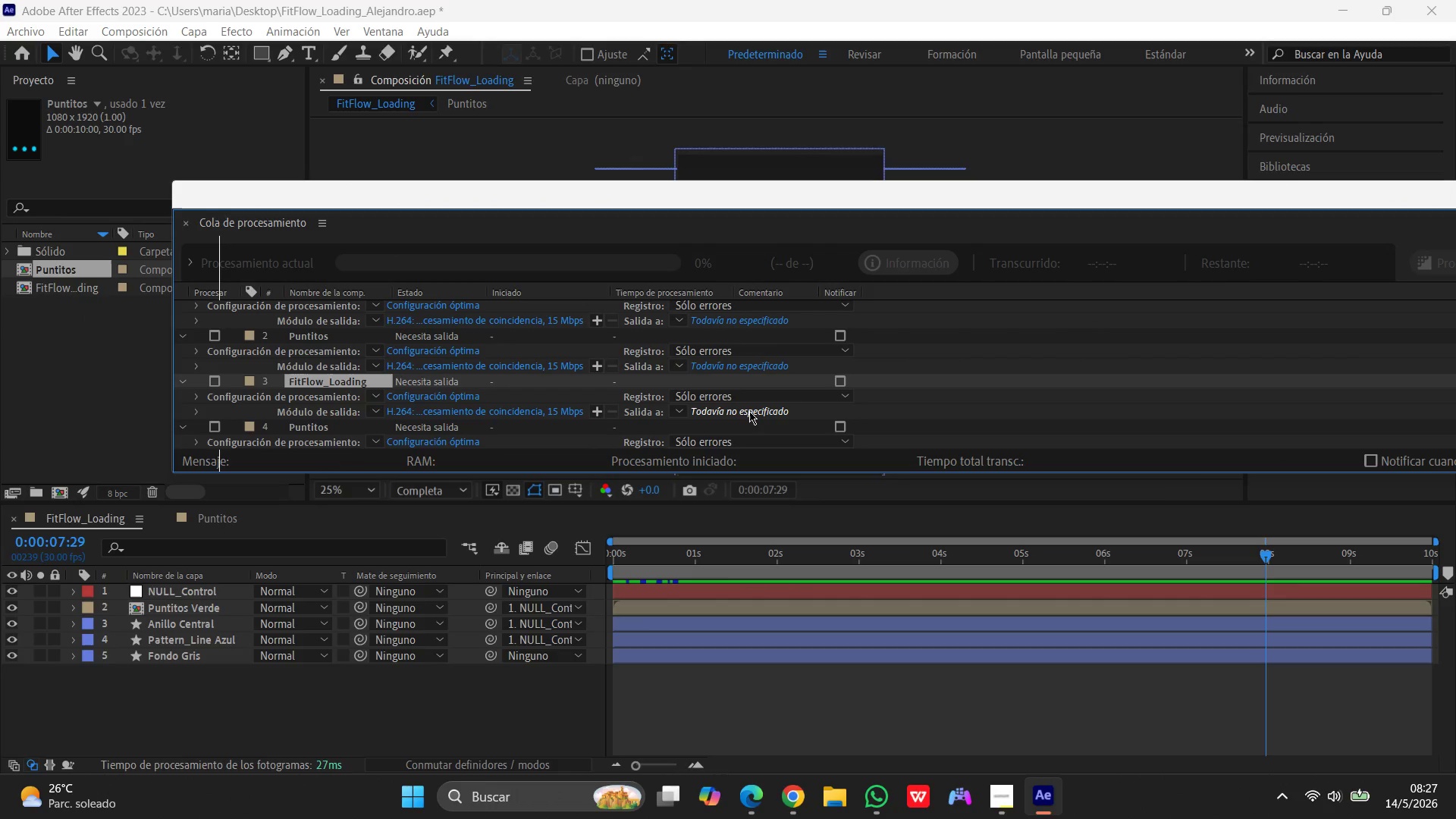 
mouse_move([737, 400])
 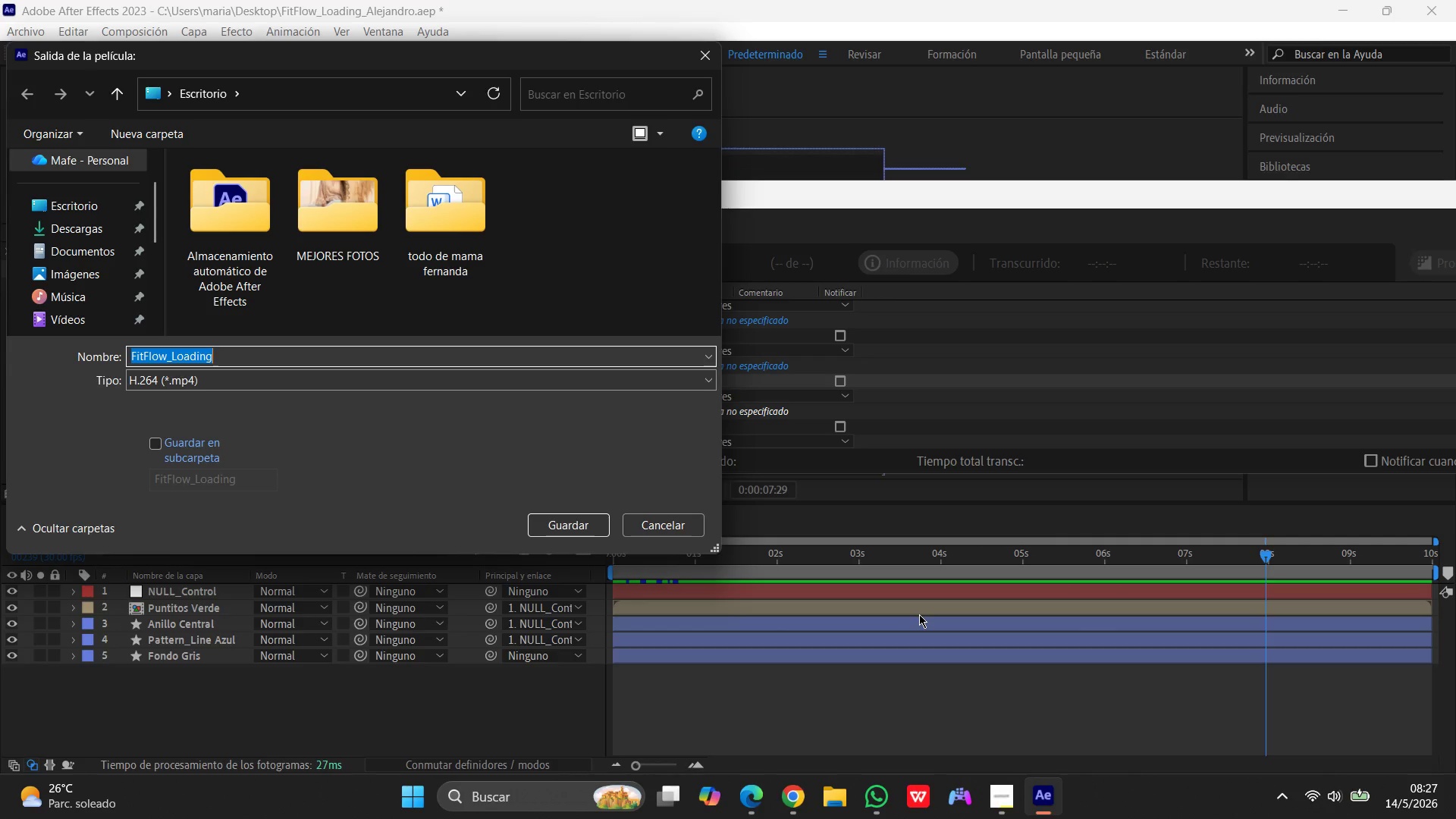 
wait(21.03)
 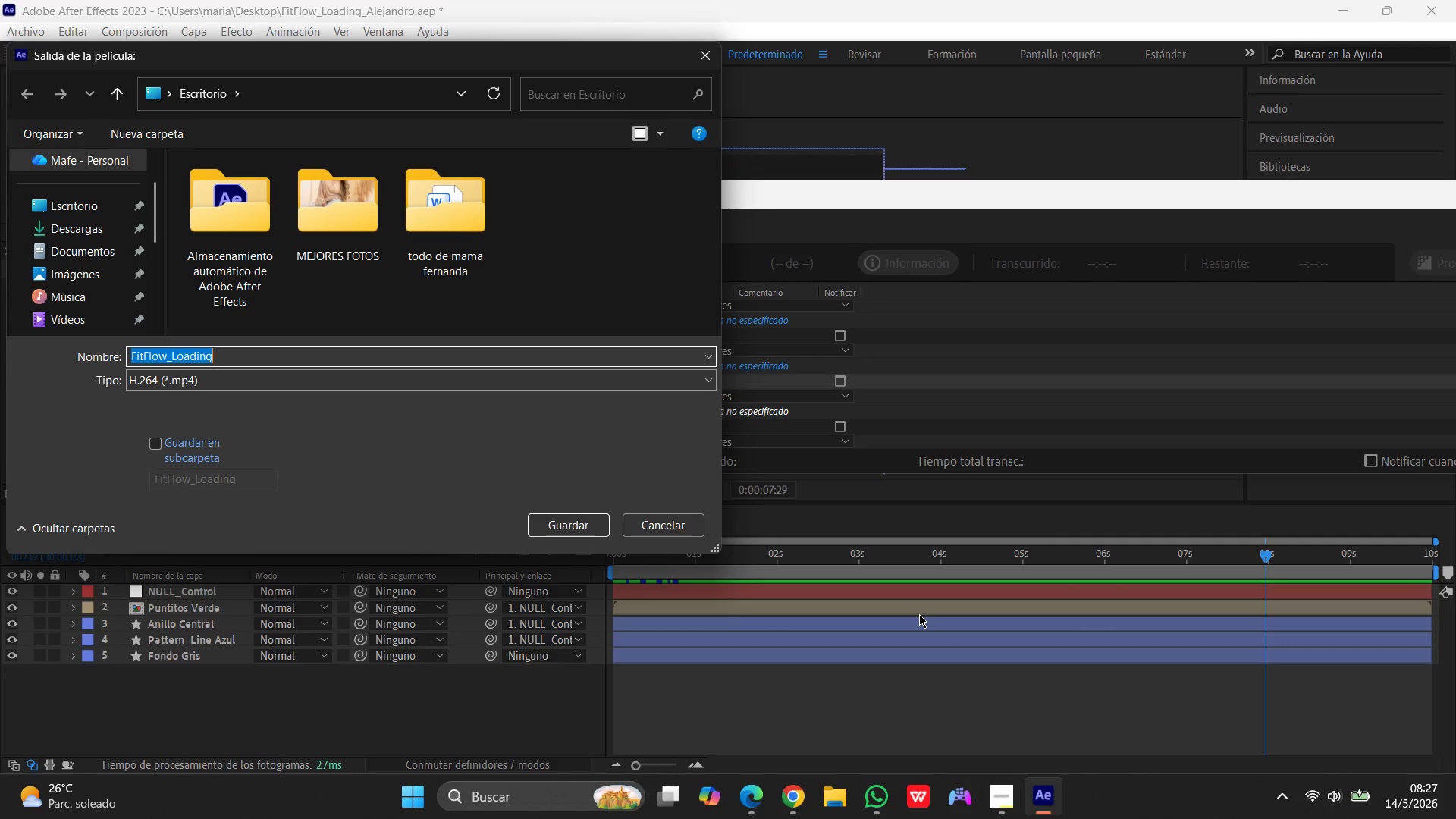 
left_click([280, 355])
 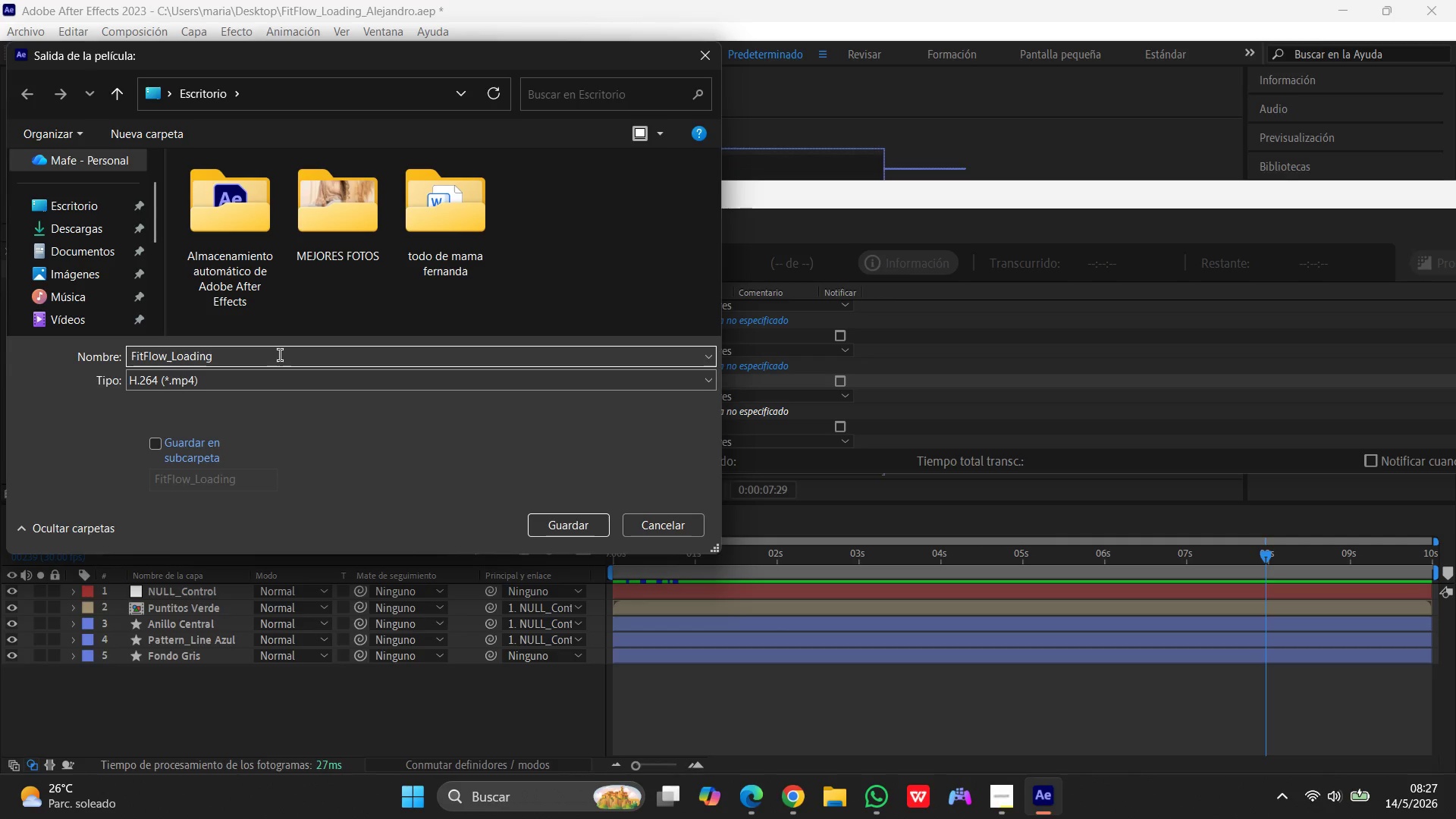 
key(Backspace)
key(Backspace)
key(Backspace)
key(Backspace)
key(Backspace)
key(Backspace)
key(Backspace)
type(Render)
 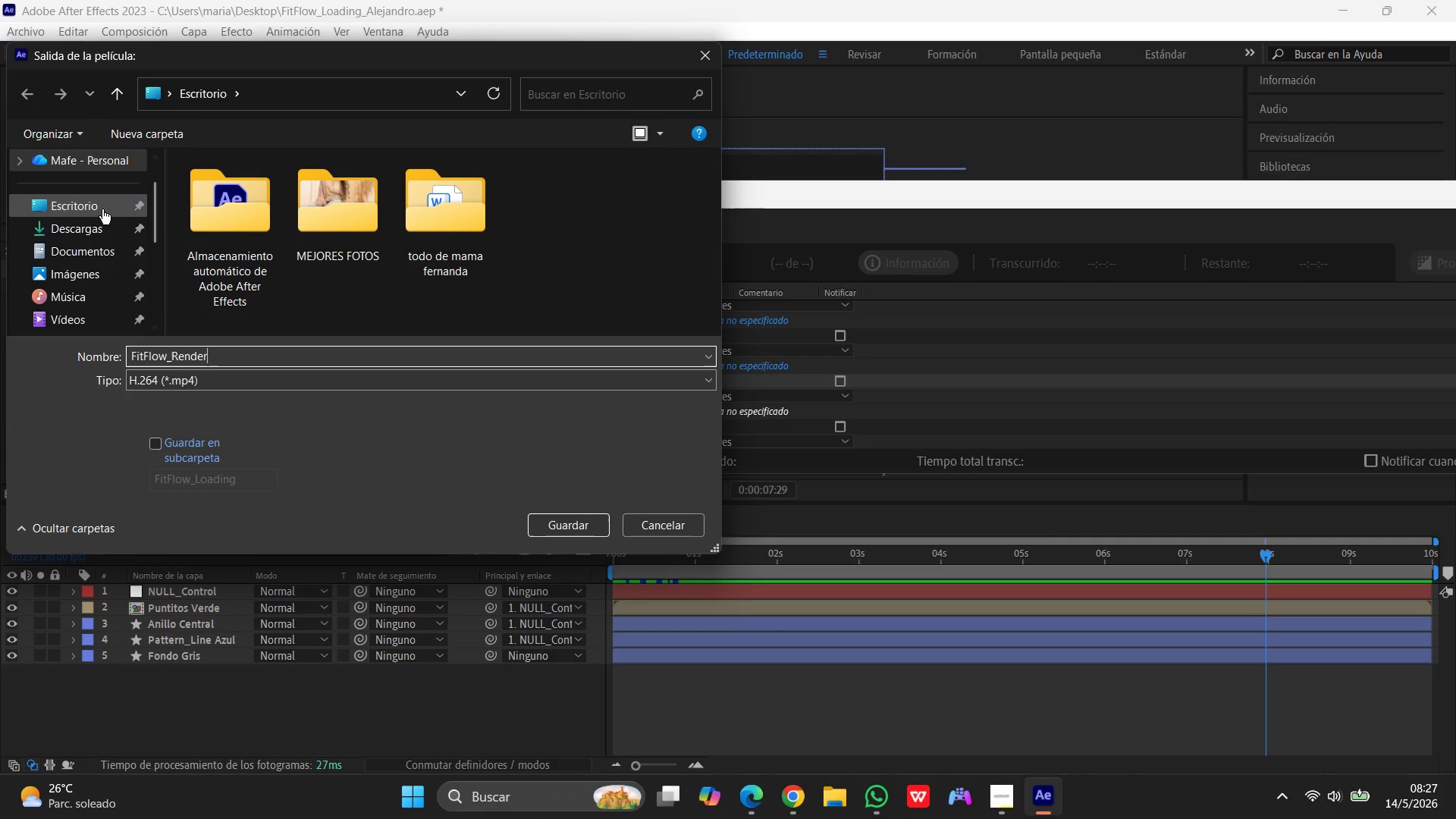 
left_click([99, 205])
 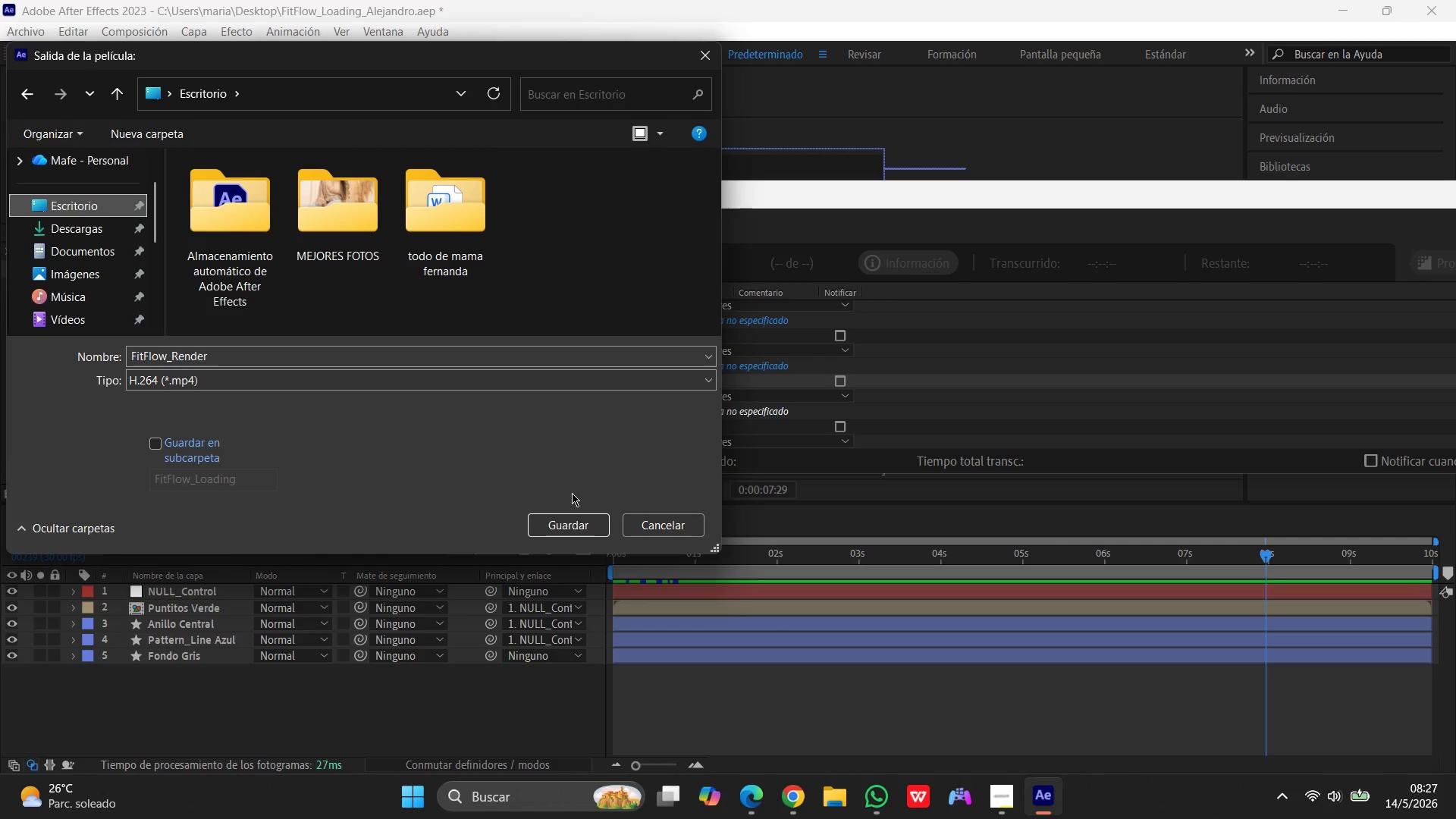 
left_click([581, 519])
 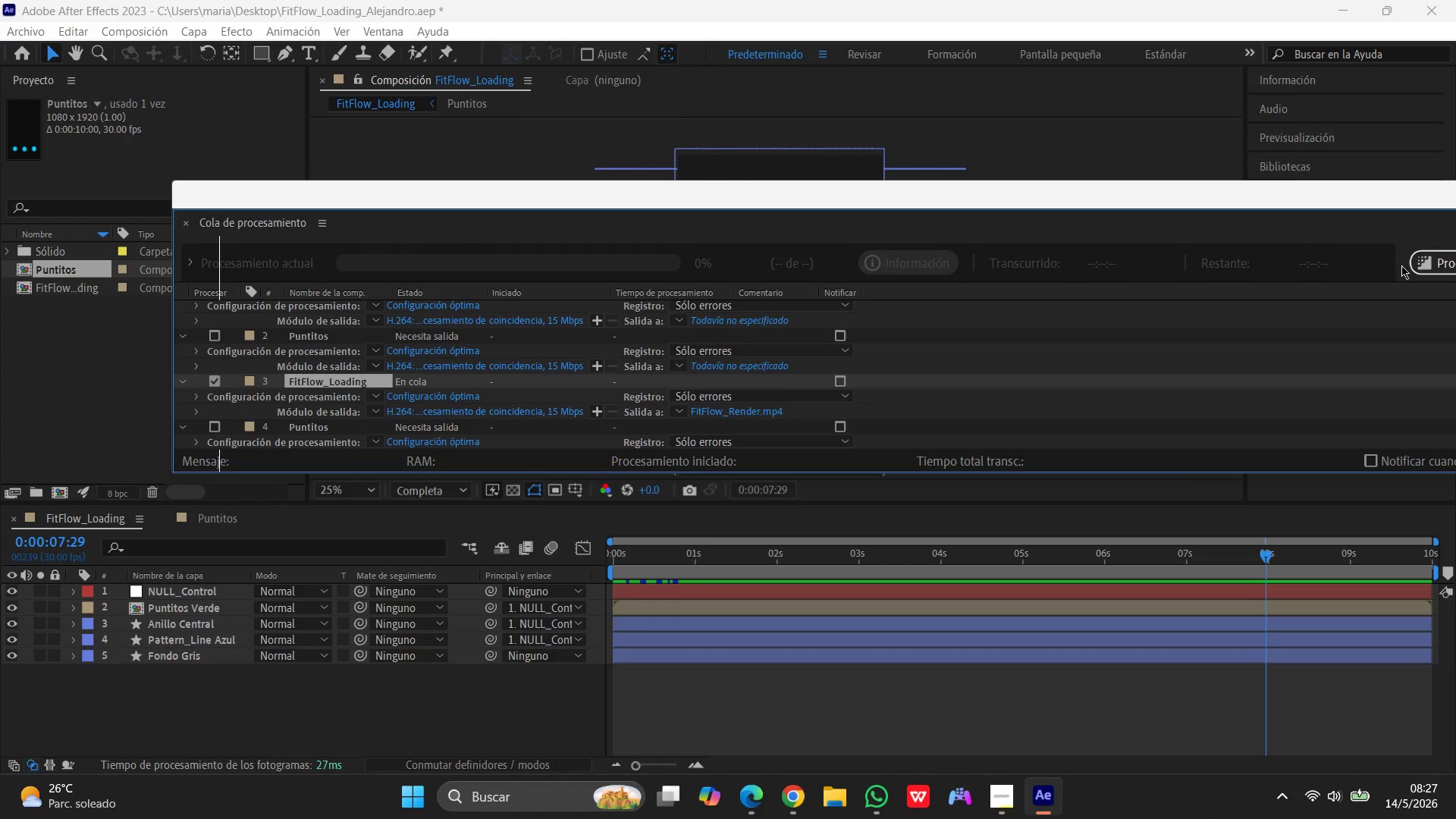 
left_click([1455, 269])
 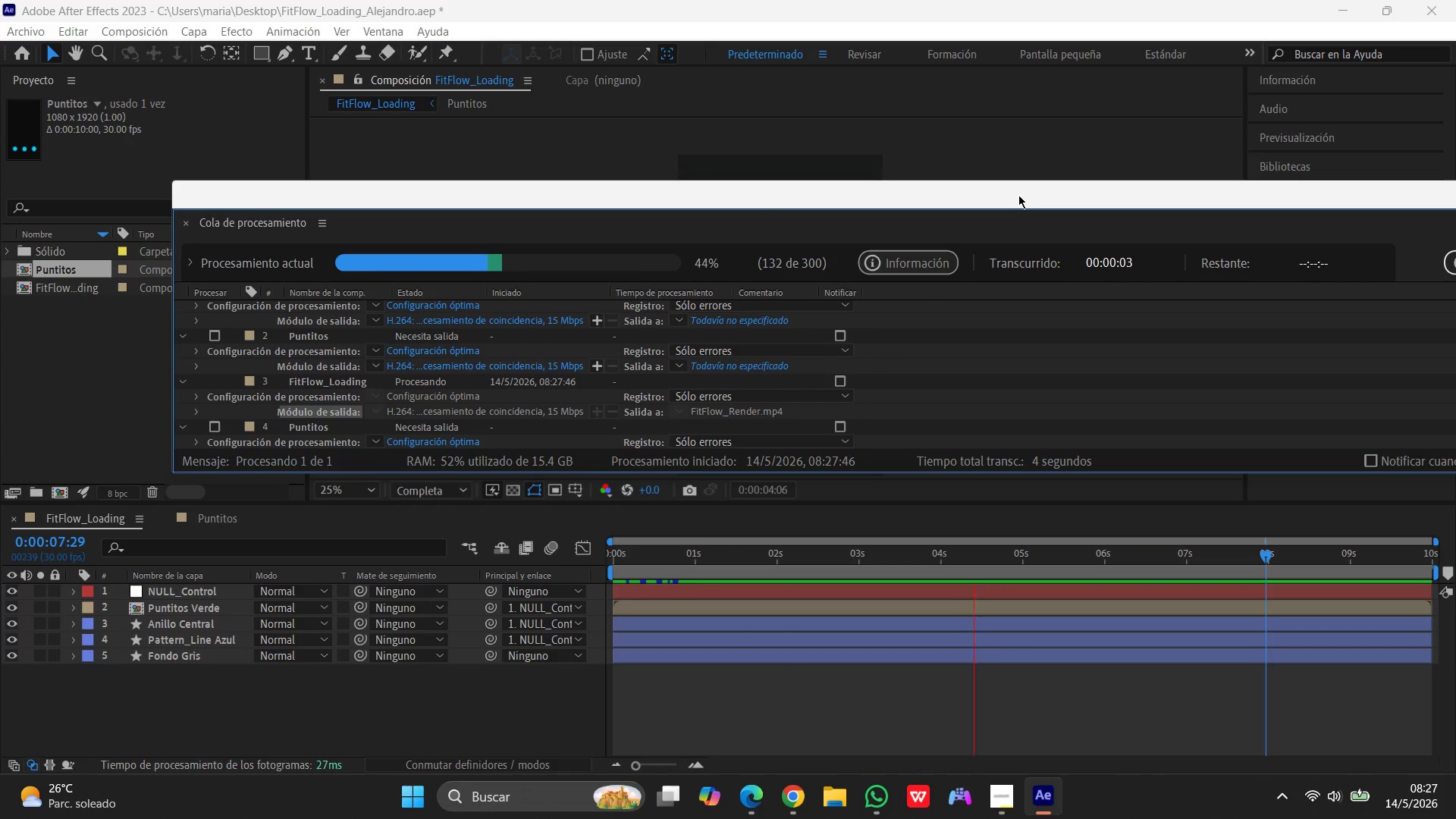 
wait(9.39)
 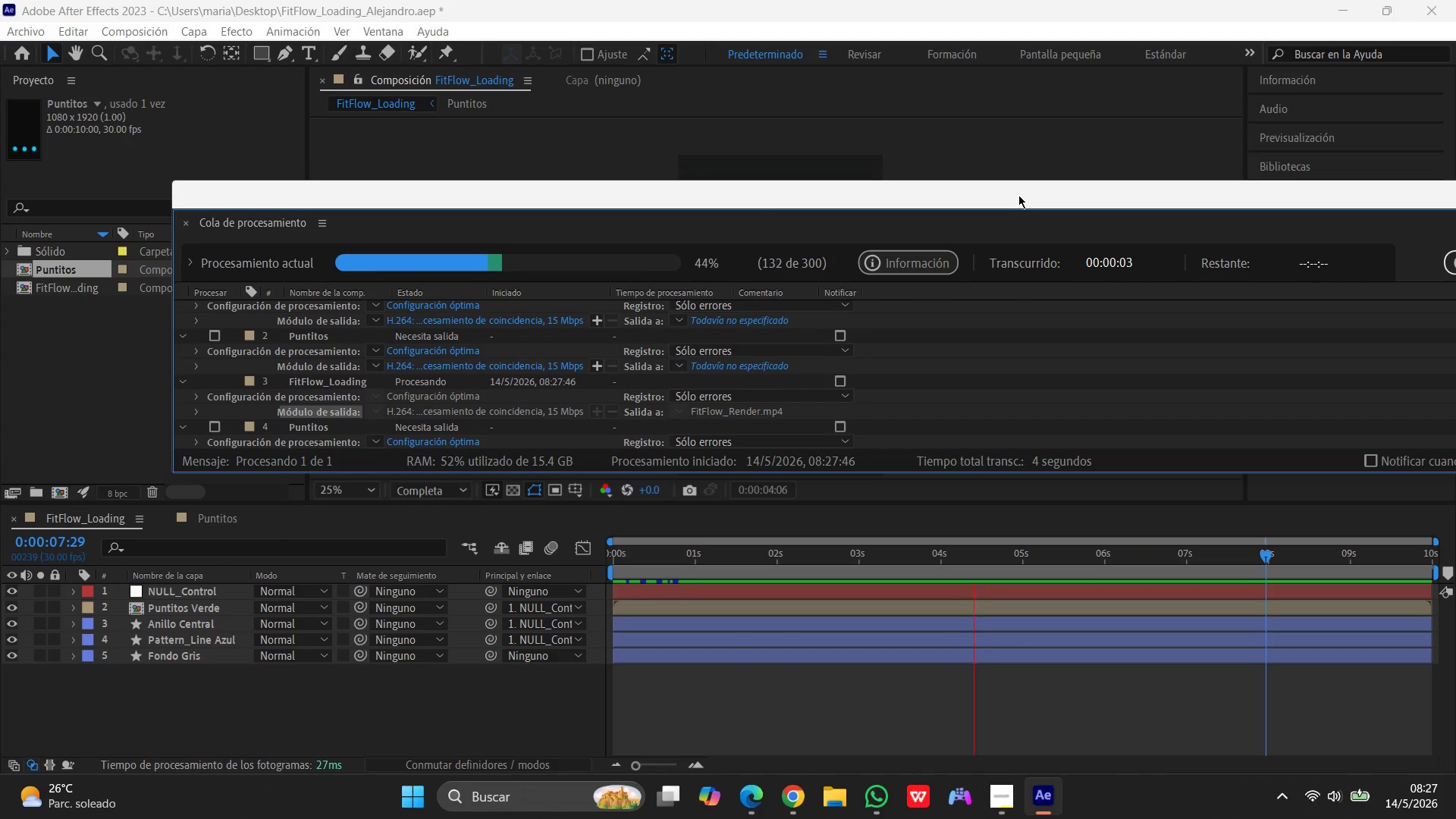 
left_click_drag(start_coordinate=[1018, 195], to_coordinate=[890, 212])
 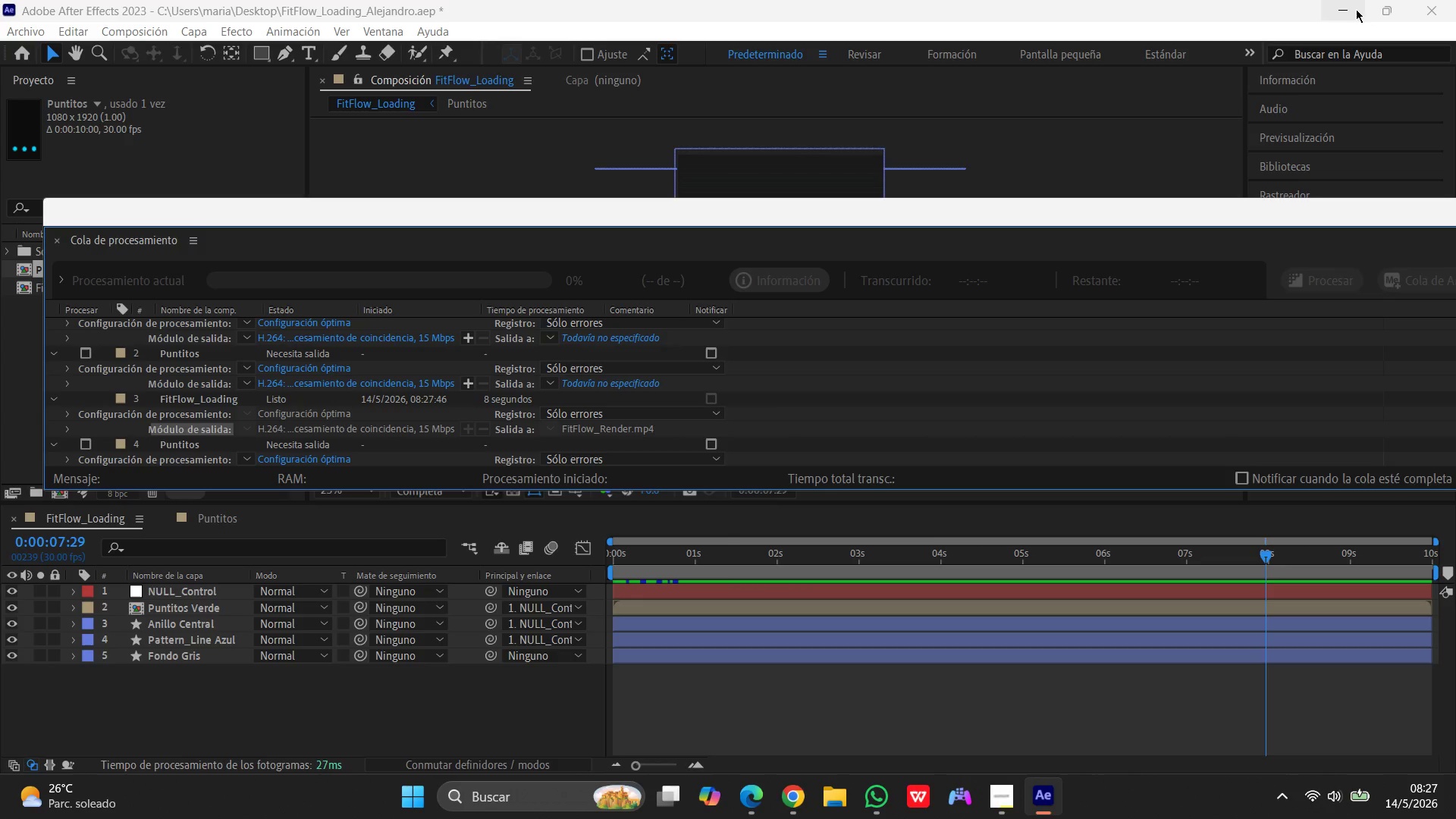 
left_click([1346, 10])
 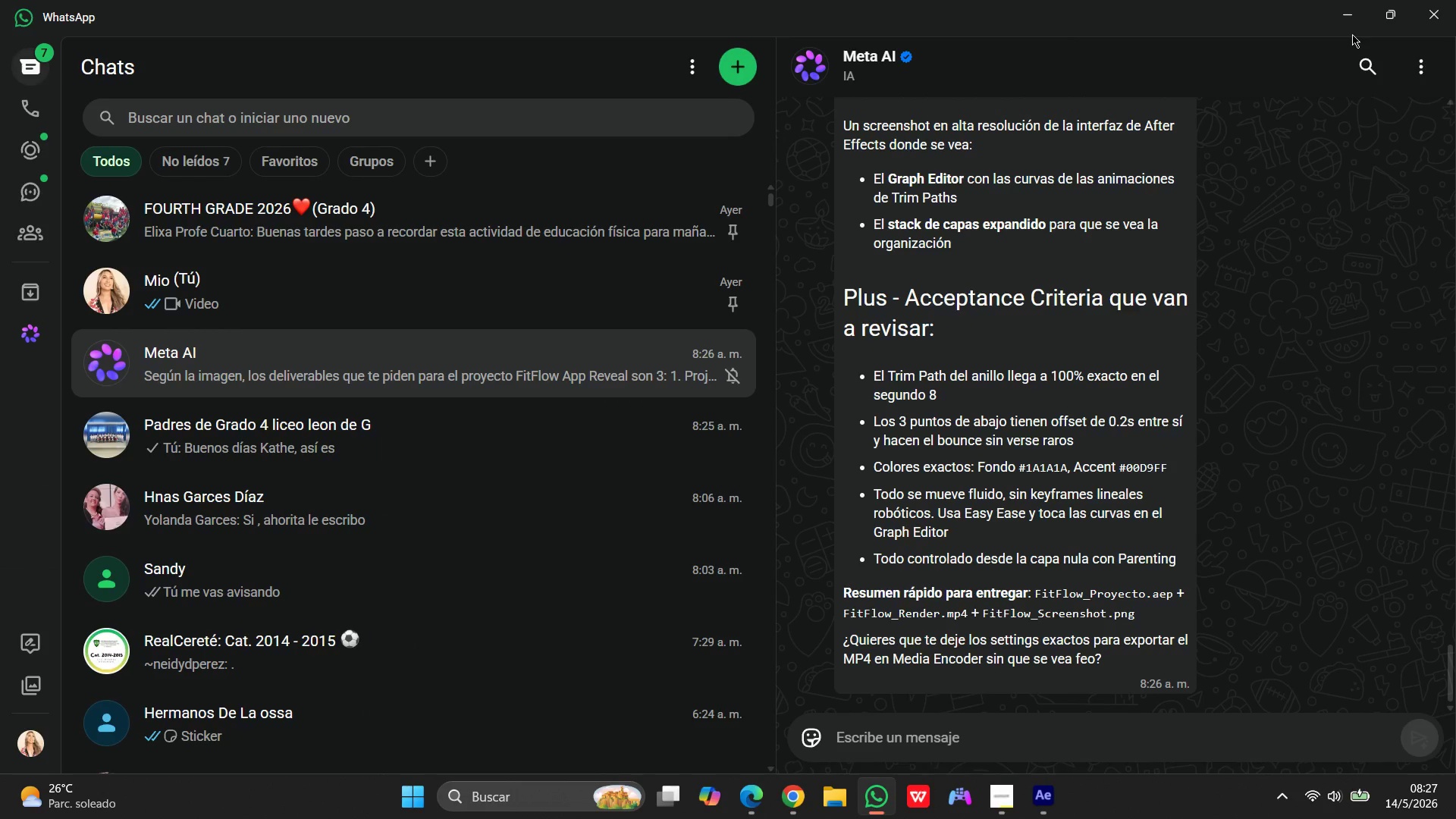 
left_click([1345, 14])